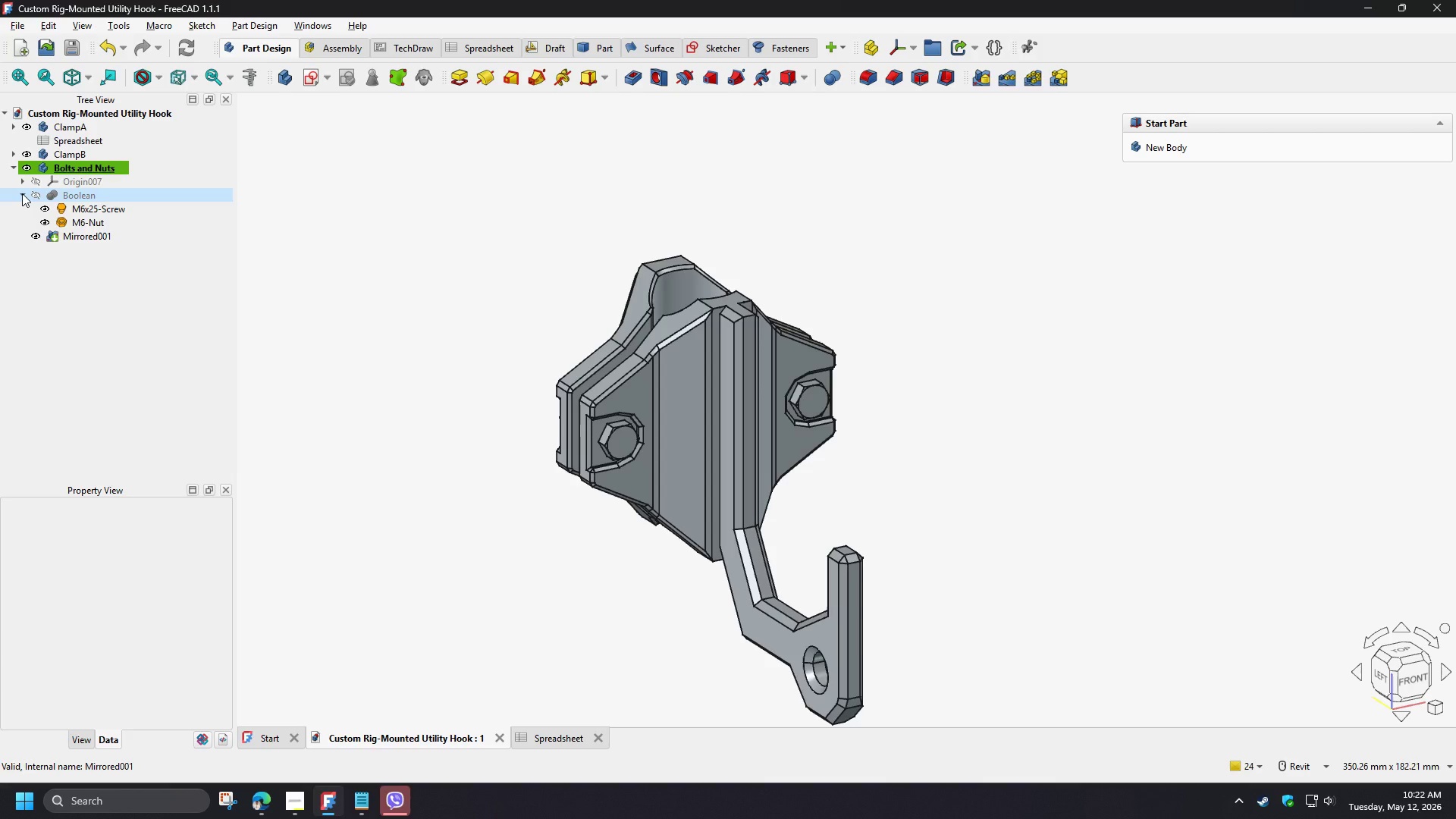 
left_click([22, 193])
 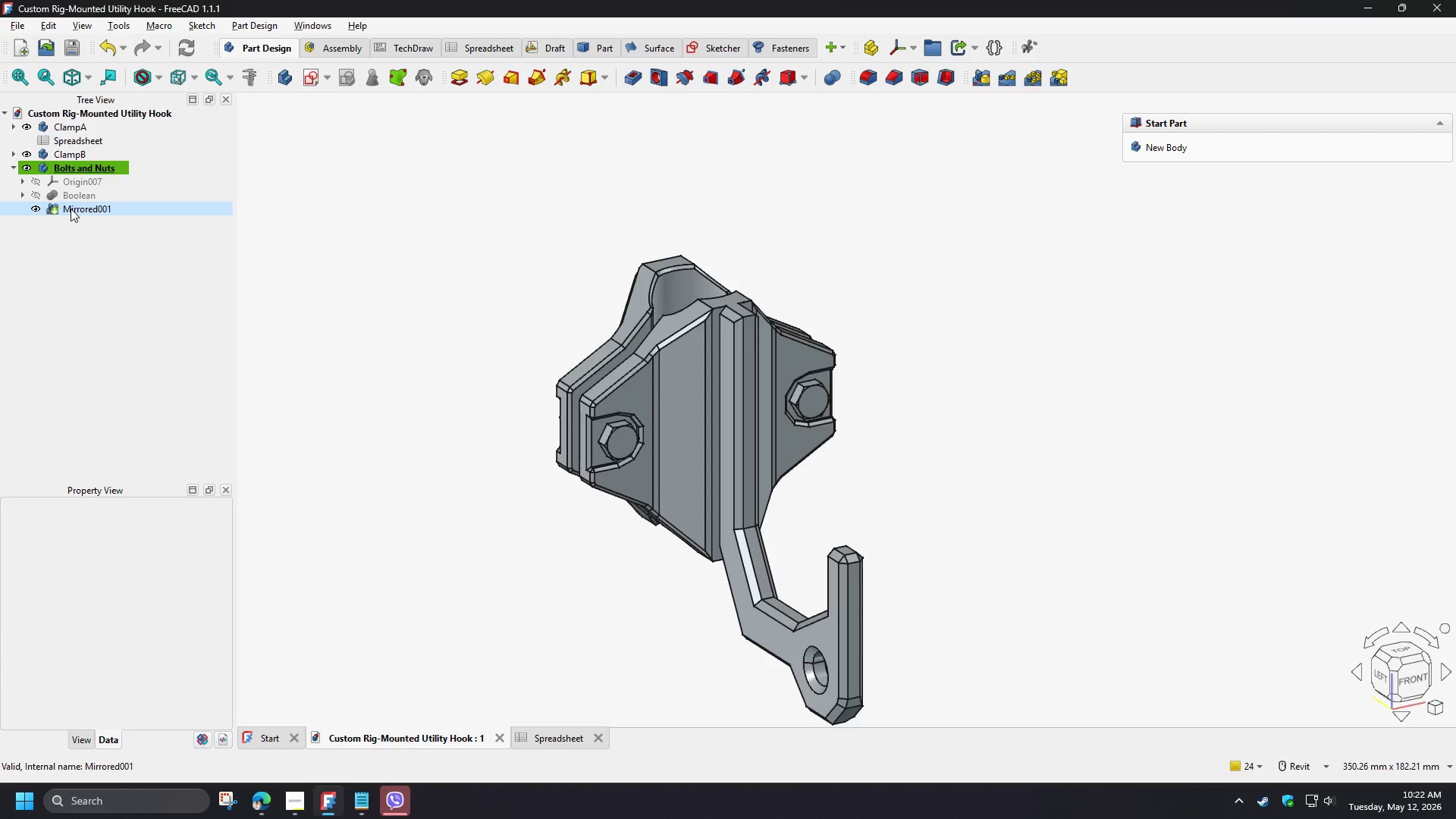 
left_click([71, 209])
 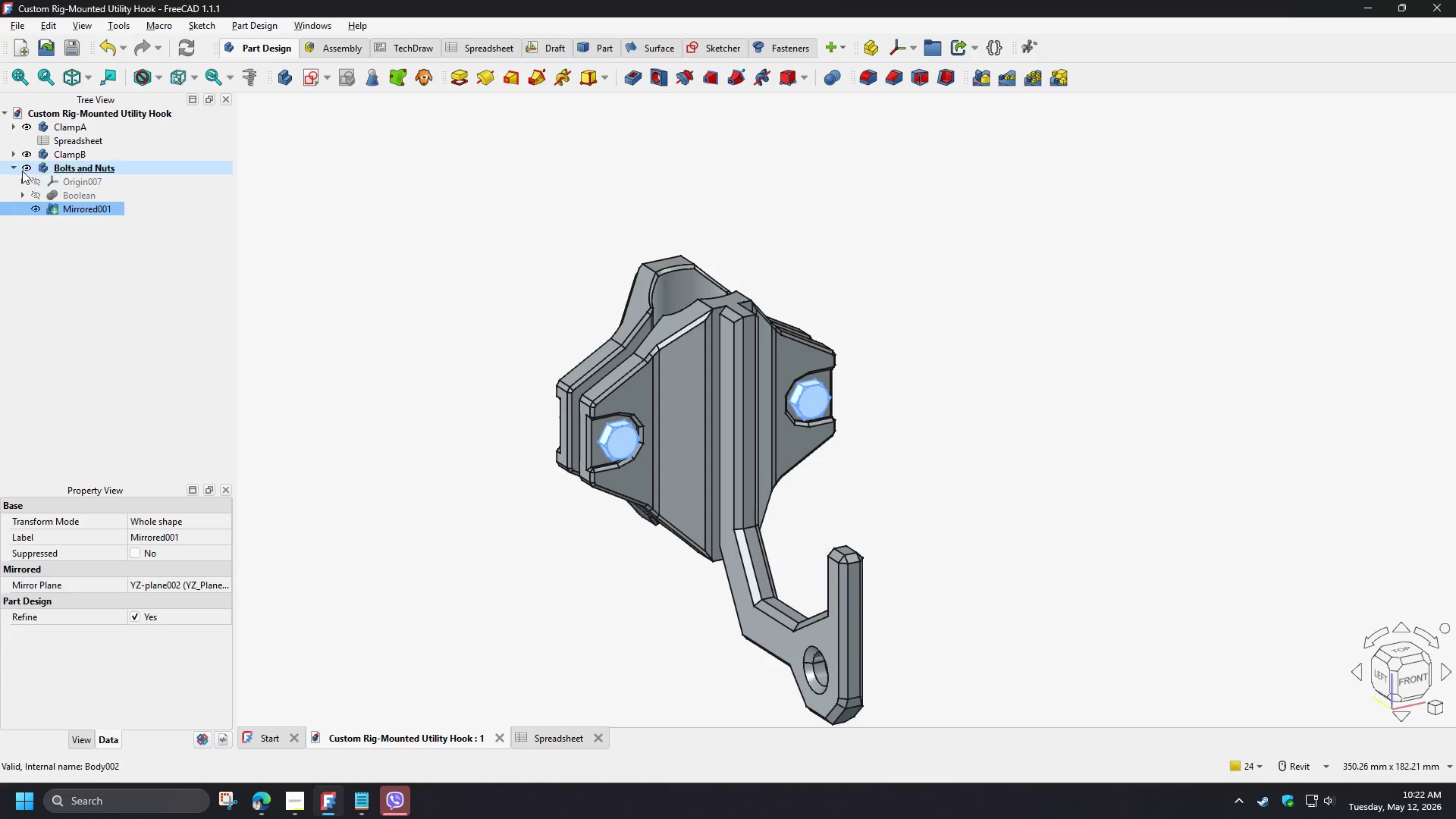 
left_click([17, 169])
 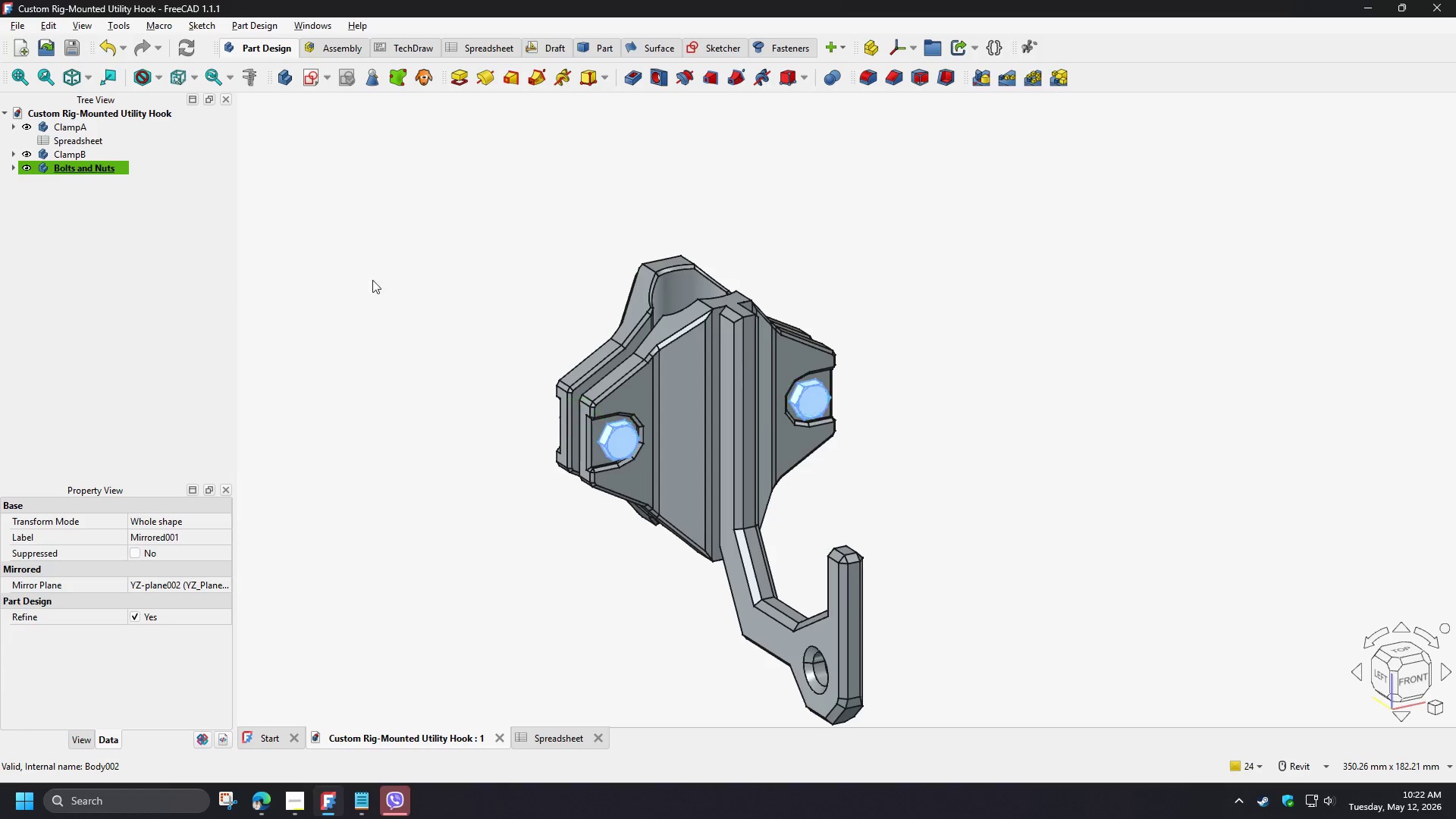 
left_click([415, 290])
 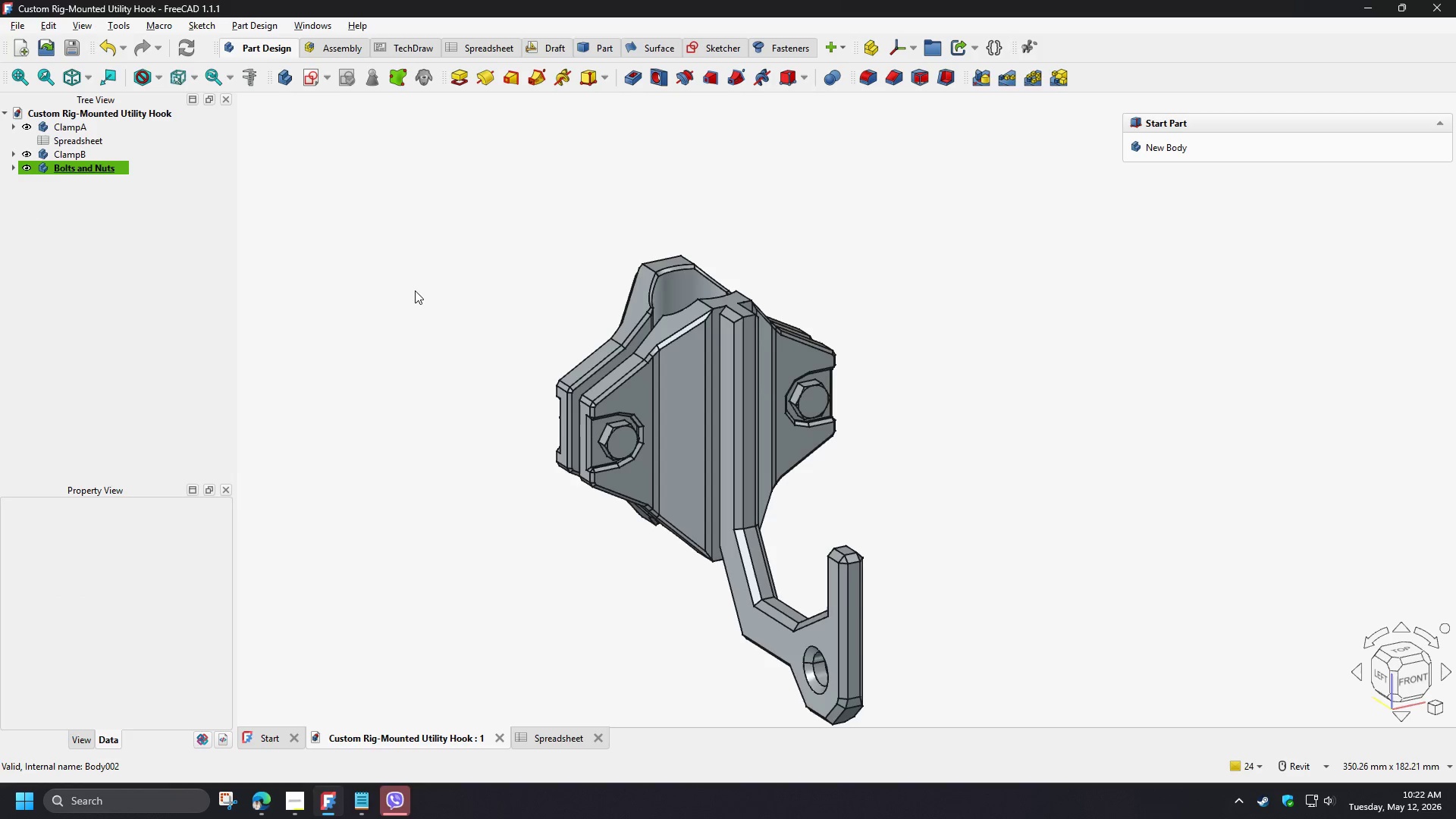 
key(F2)
 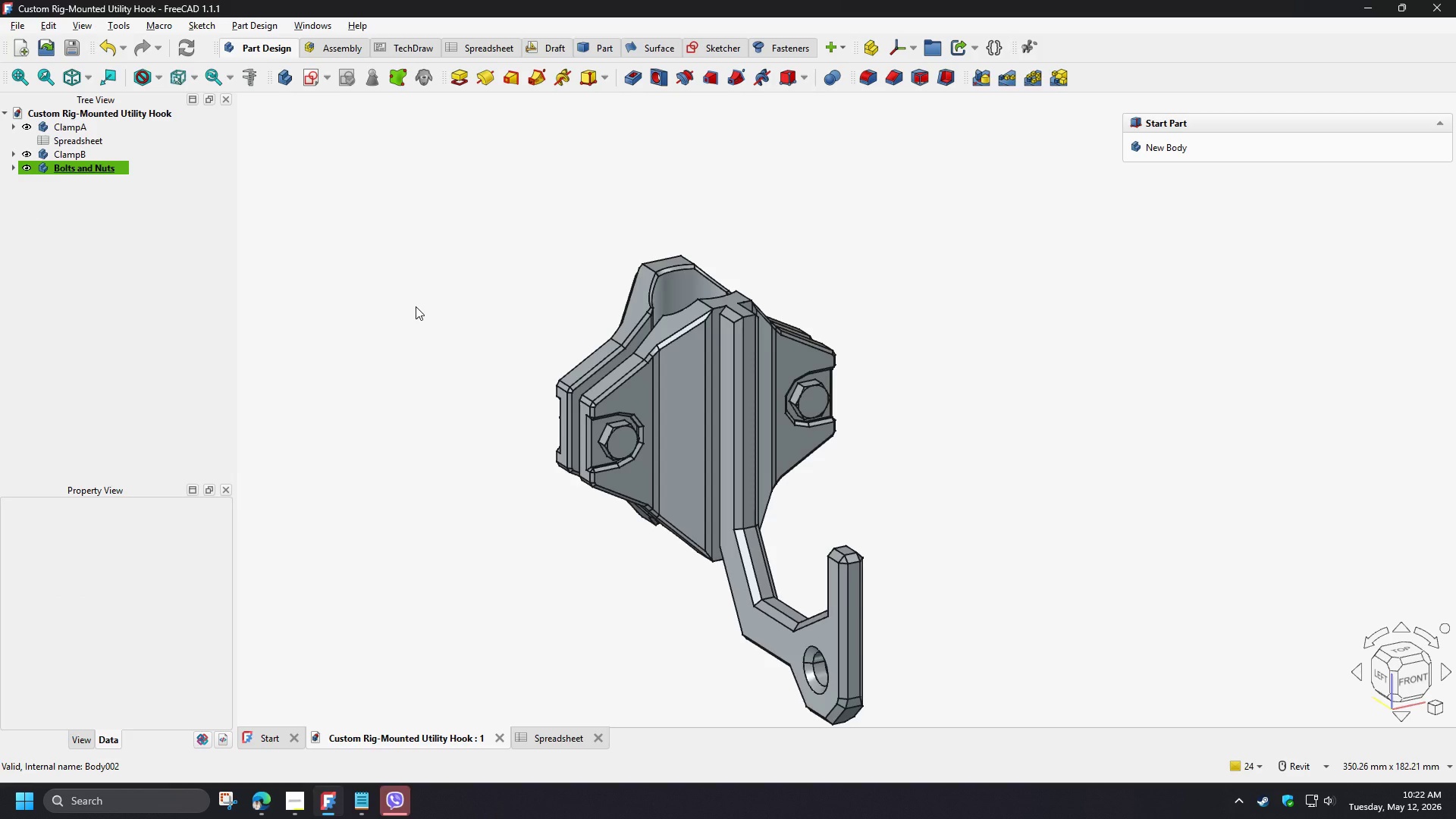 
key(Numpad0)
 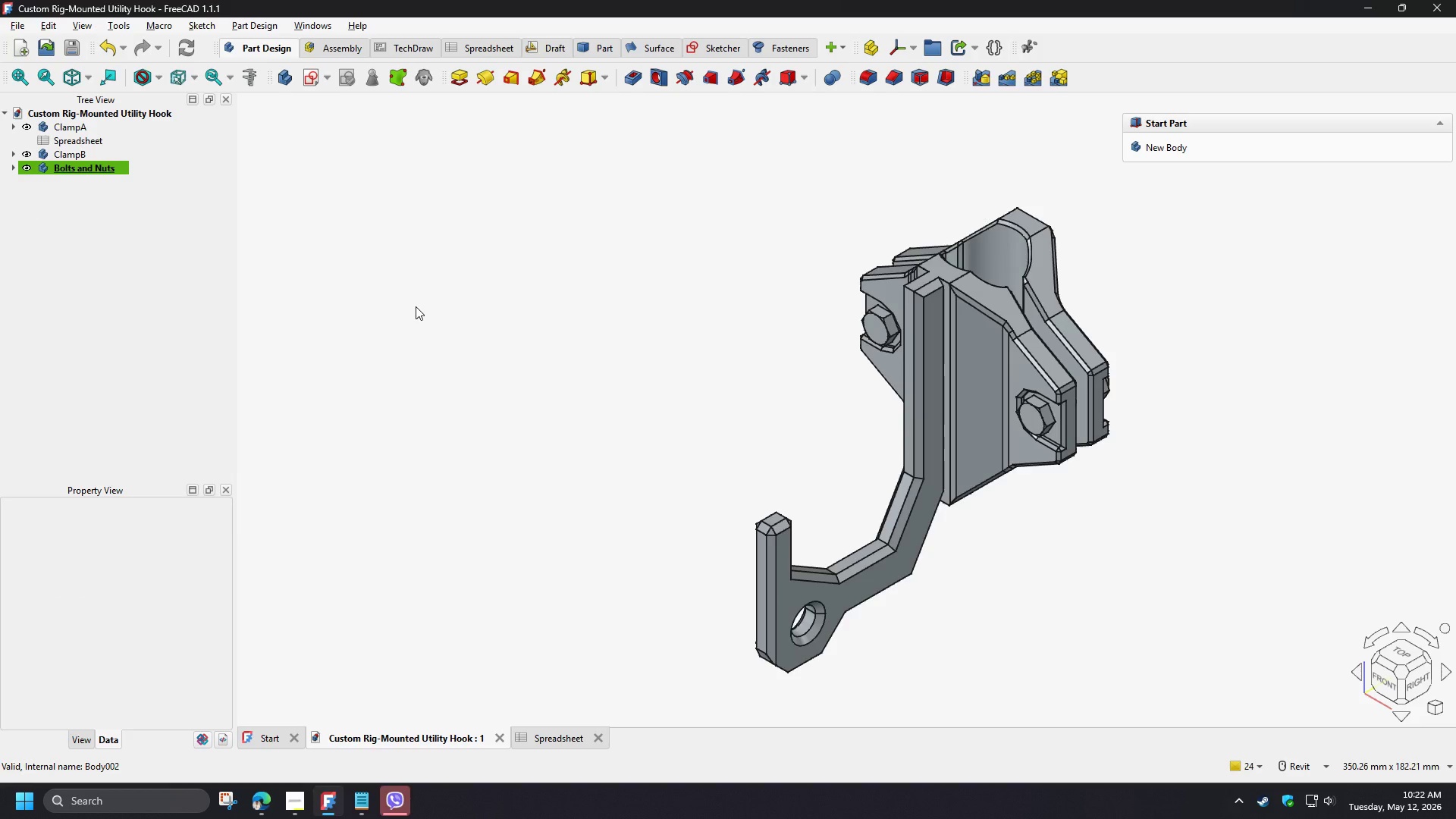 
key(Control+S)
 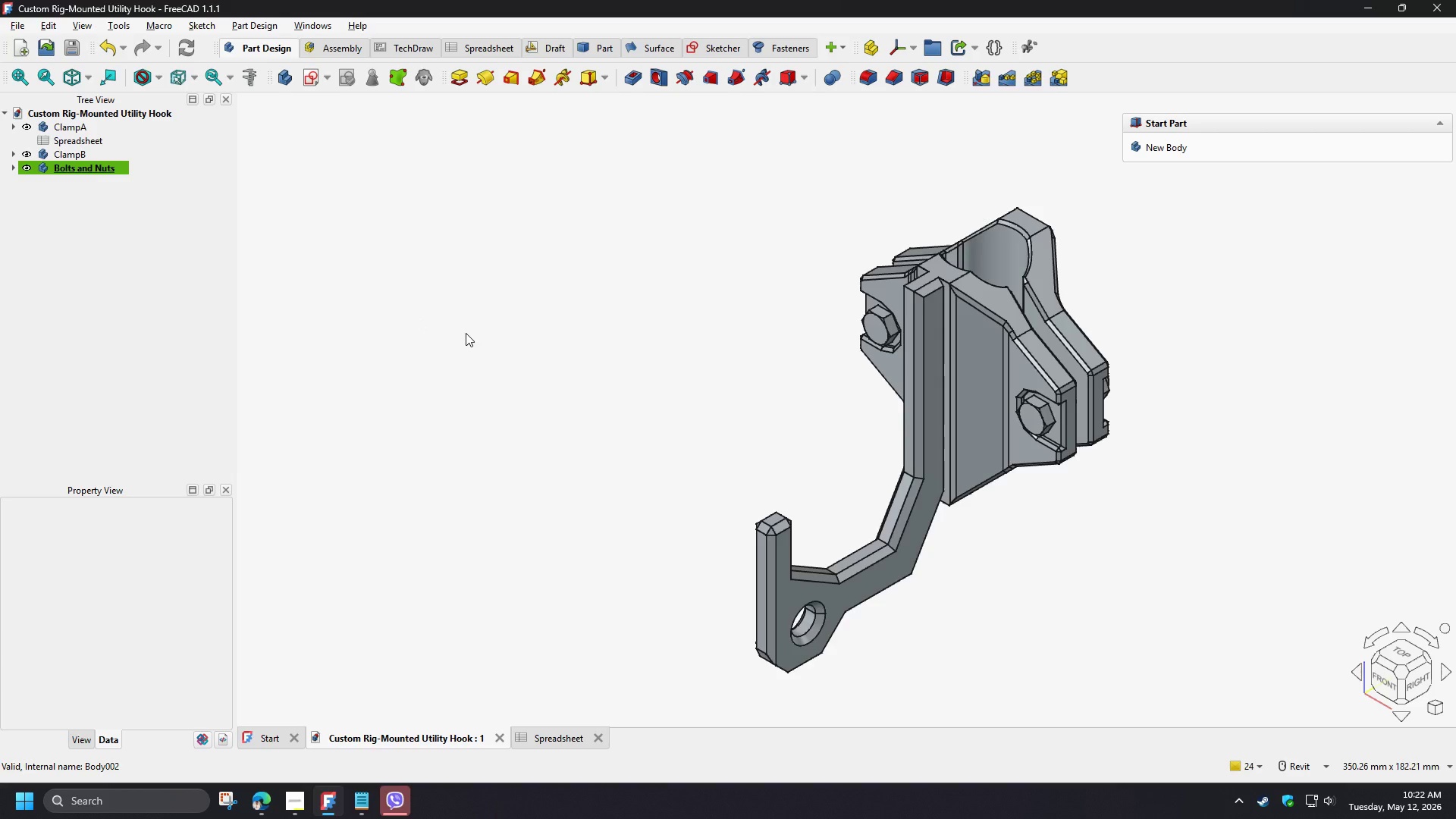 
wait(7.36)
 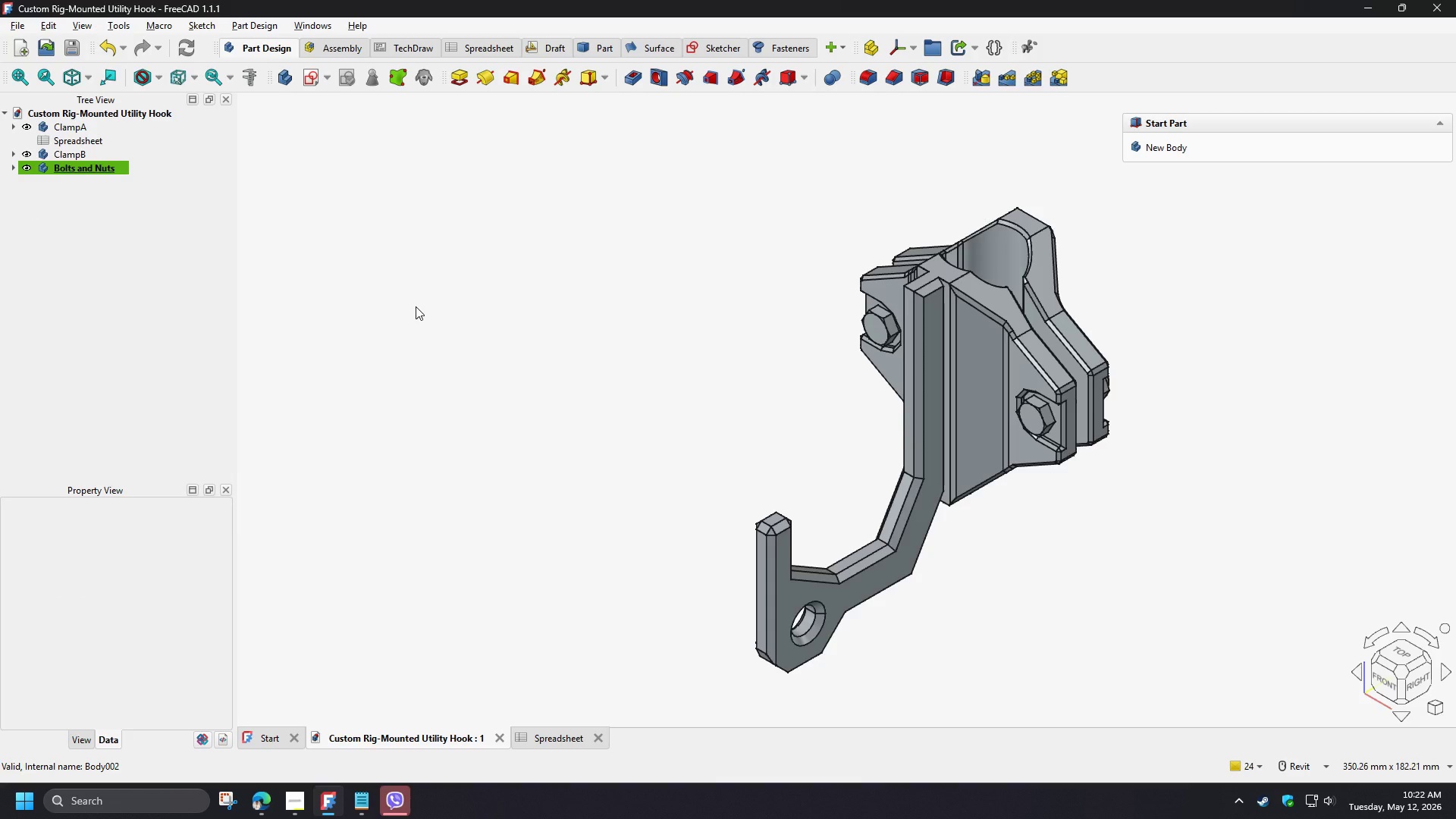 
scroll: coordinate [918, 318], scroll_direction: up, amount: 10.0
 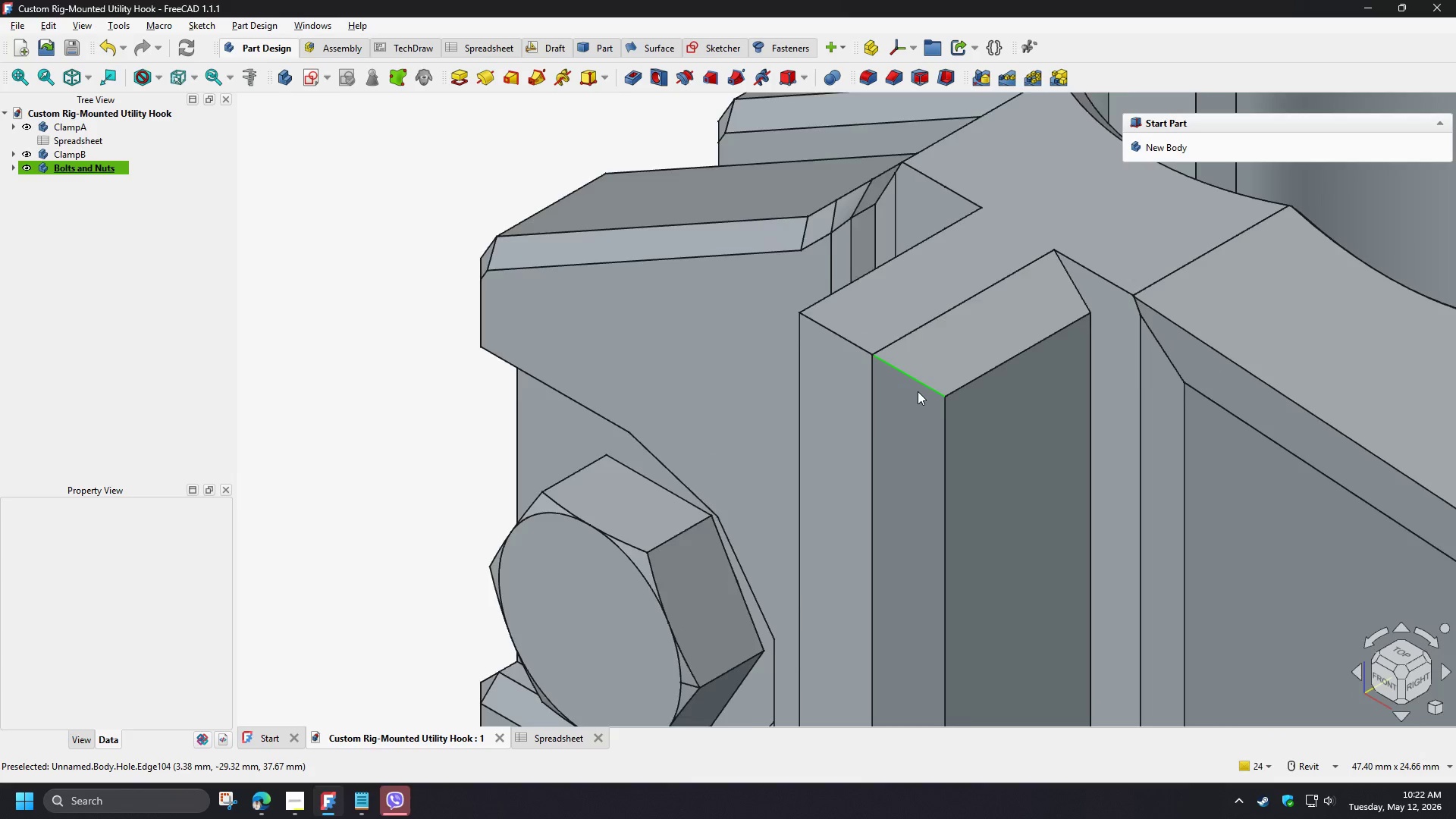 
scroll: coordinate [918, 391], scroll_direction: down, amount: 2.0
 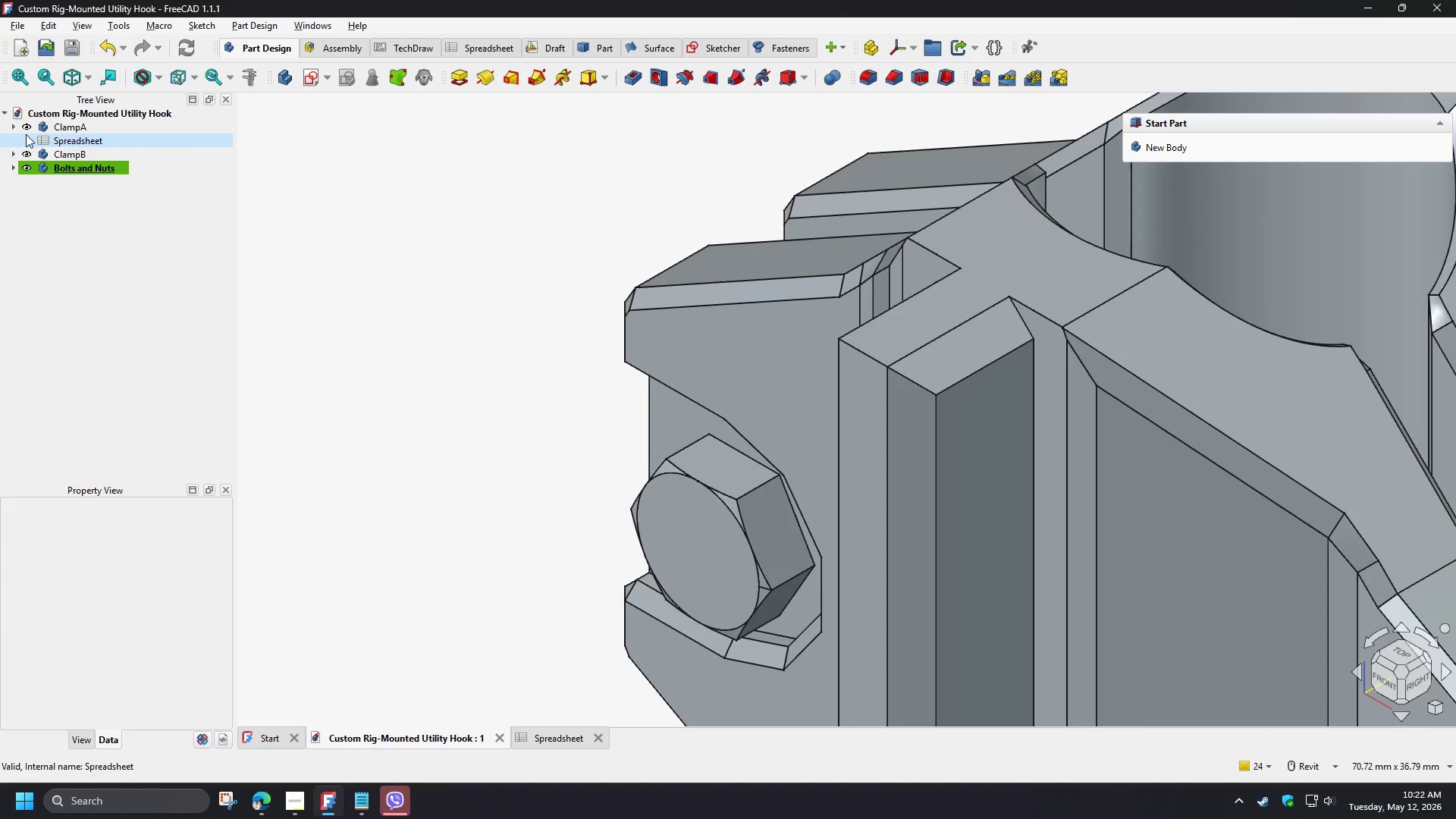 
left_click([14, 127])
 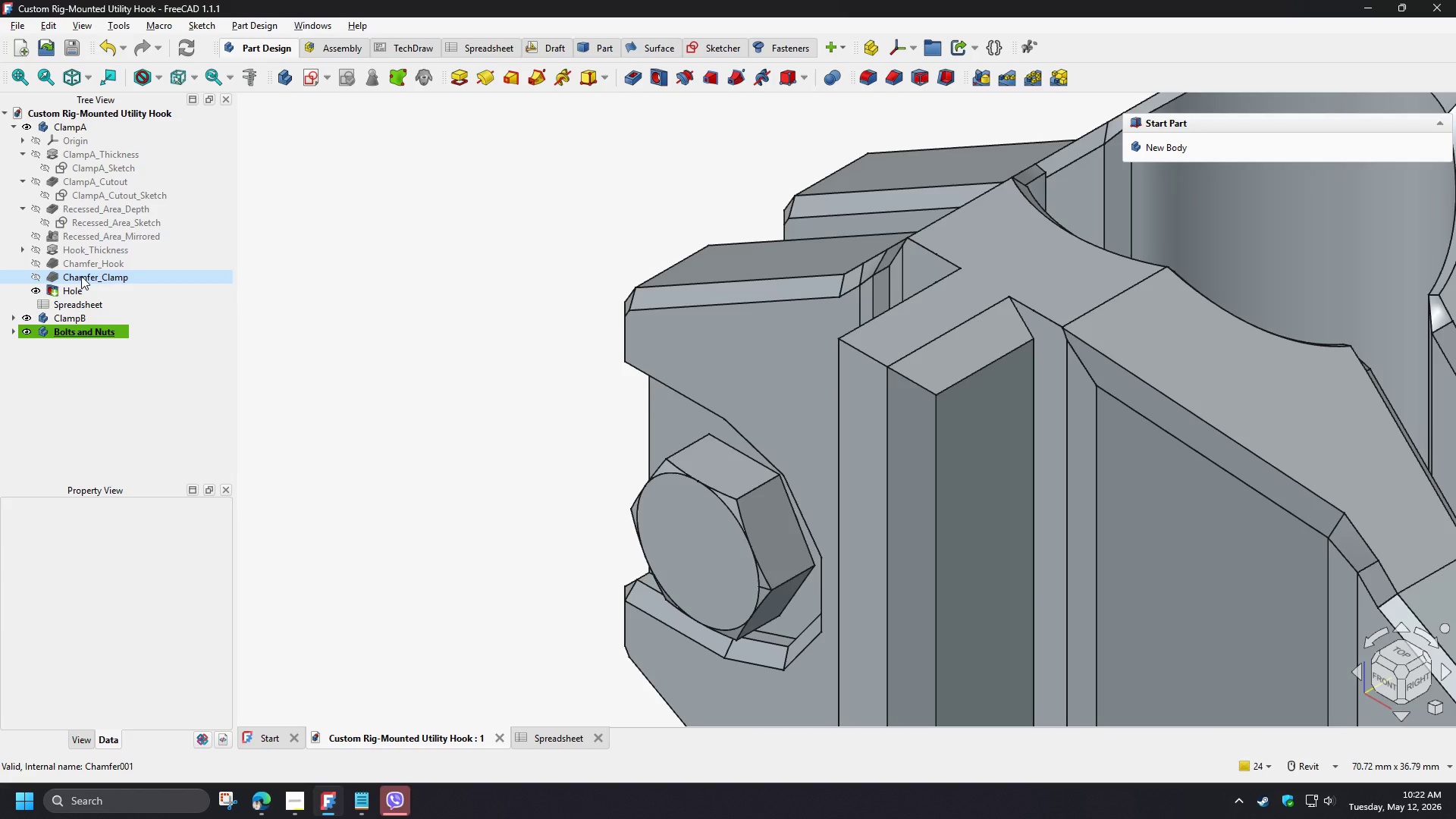 
wait(5.22)
 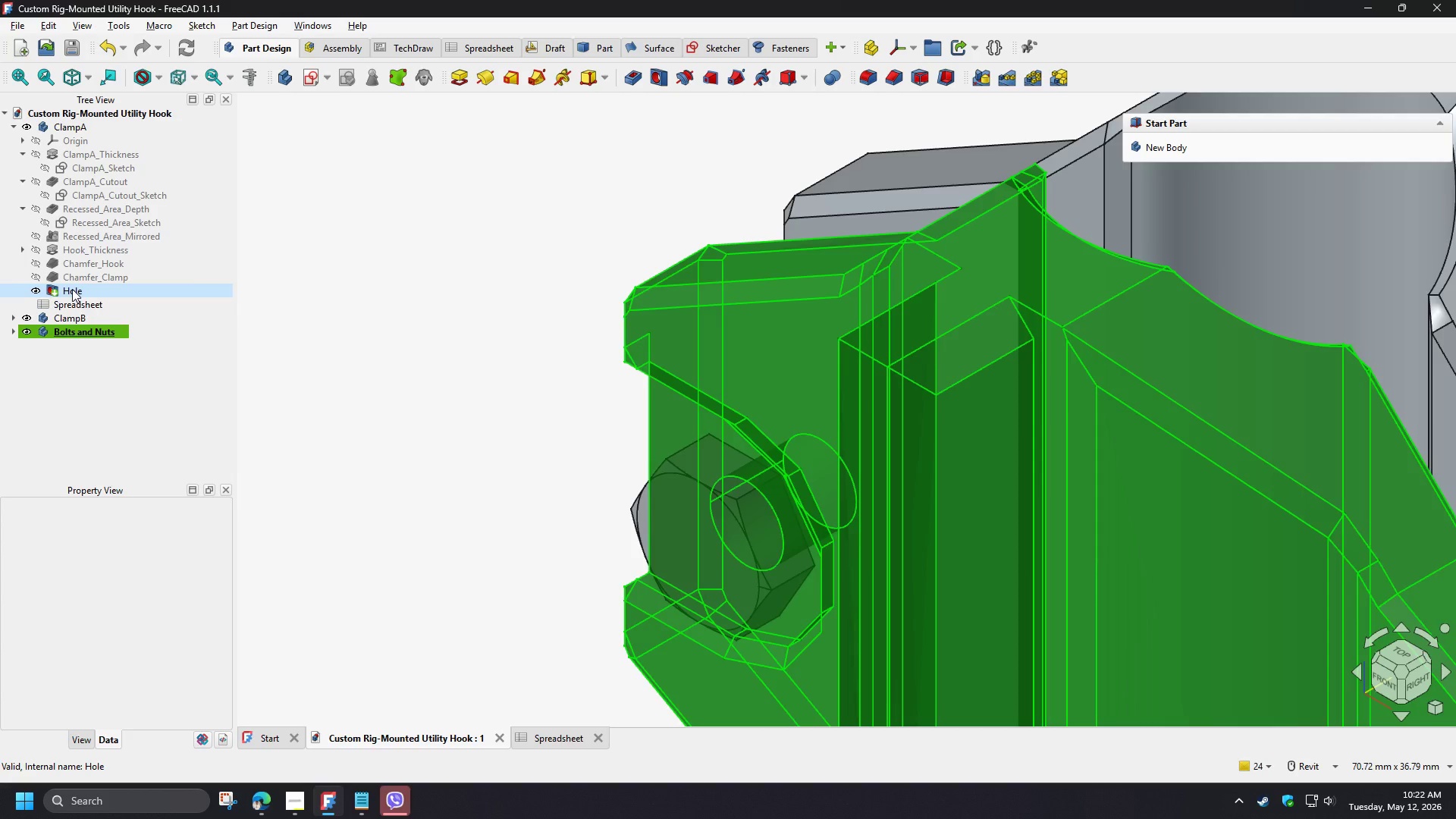 
left_click([80, 262])
 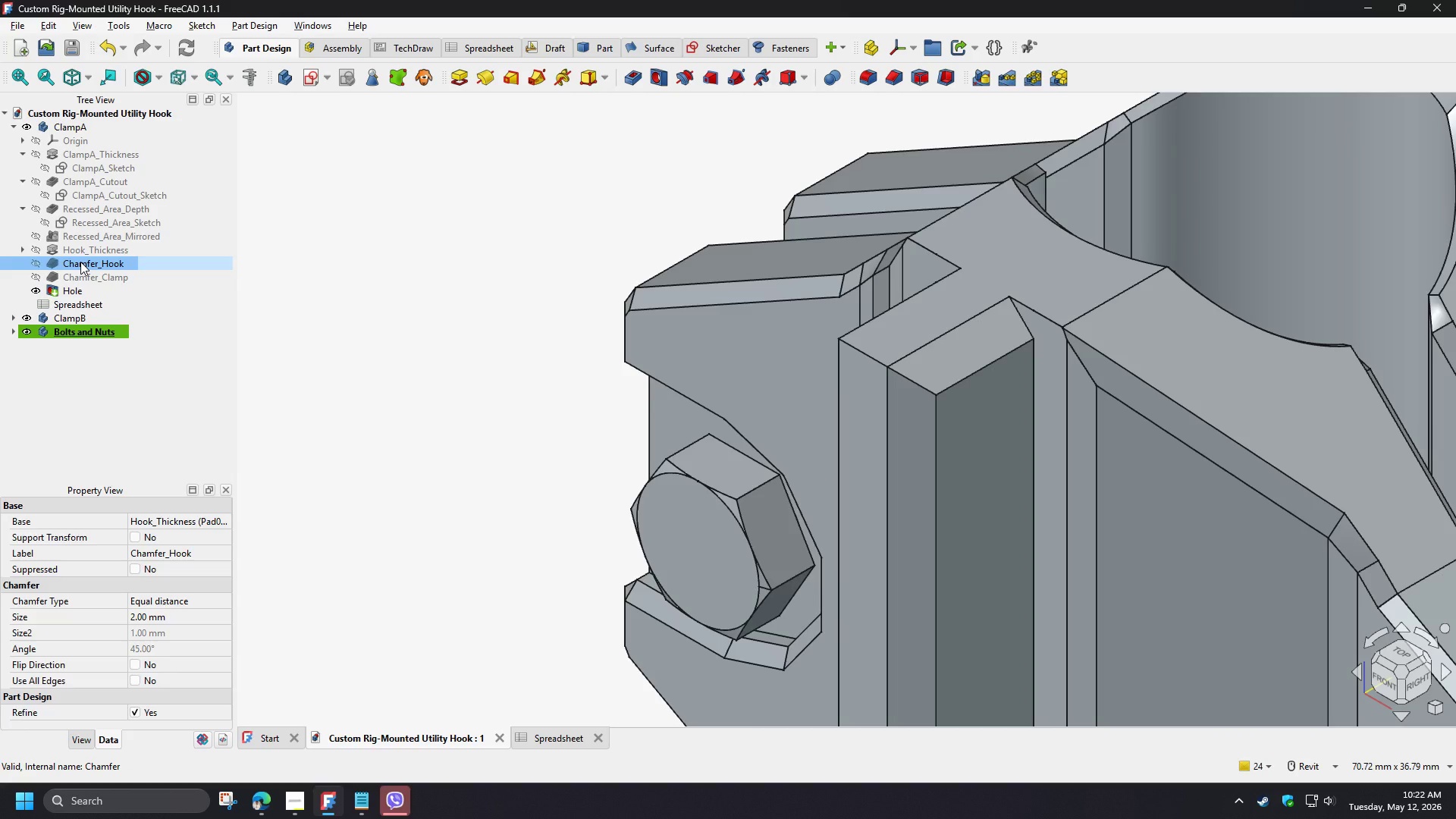 
double_click([80, 262])
 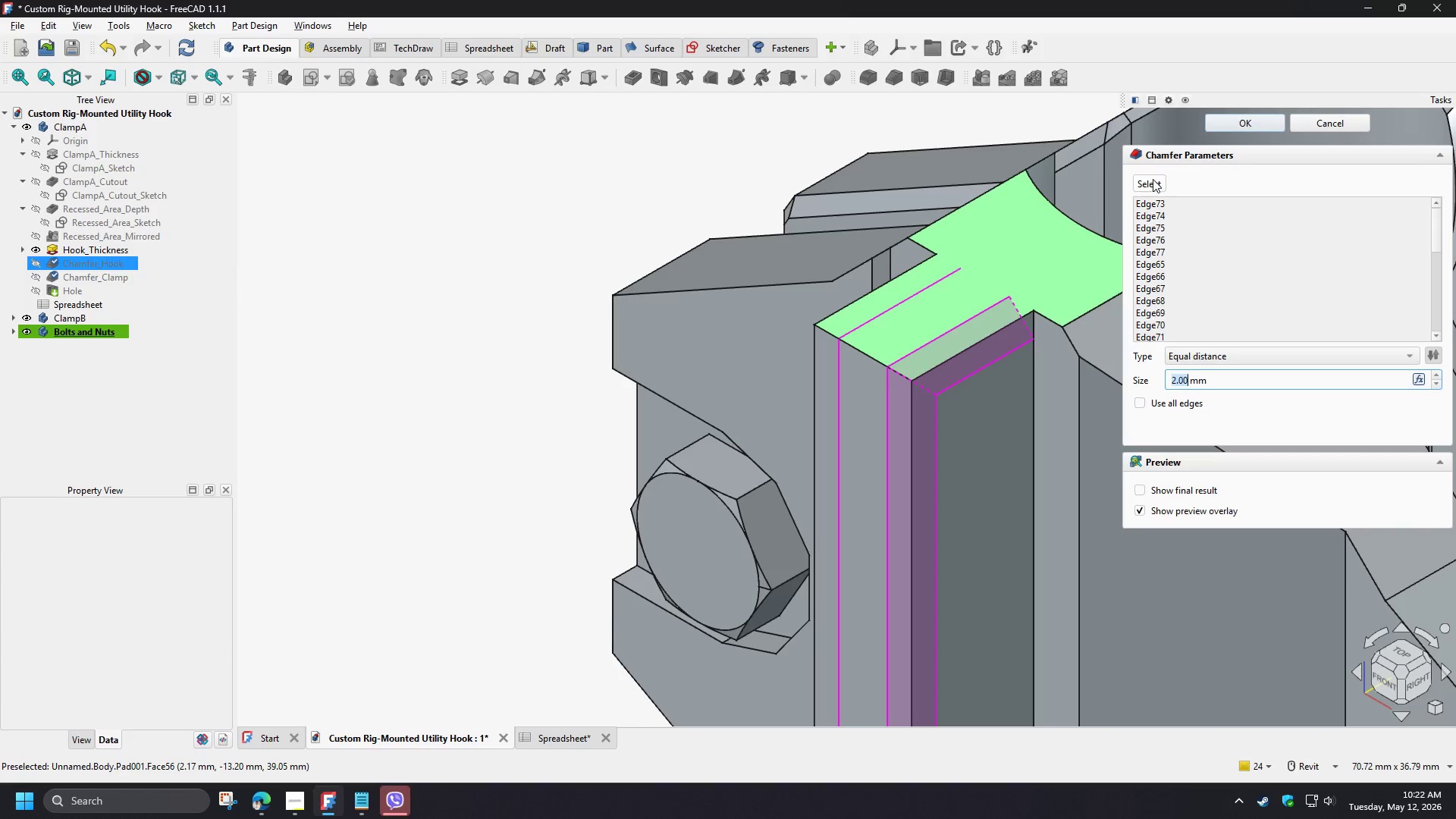 
left_click([1153, 179])
 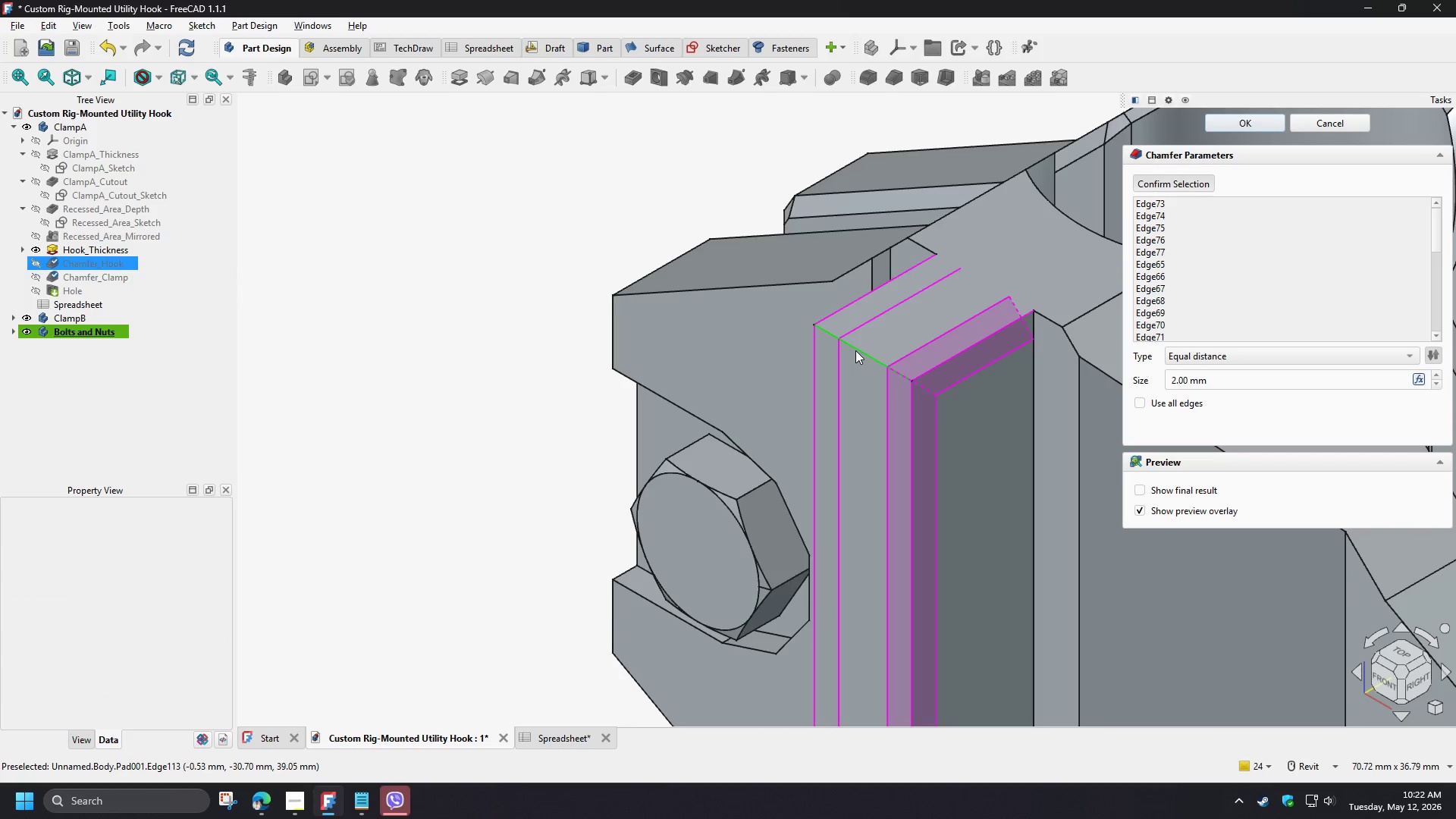 
left_click([855, 350])
 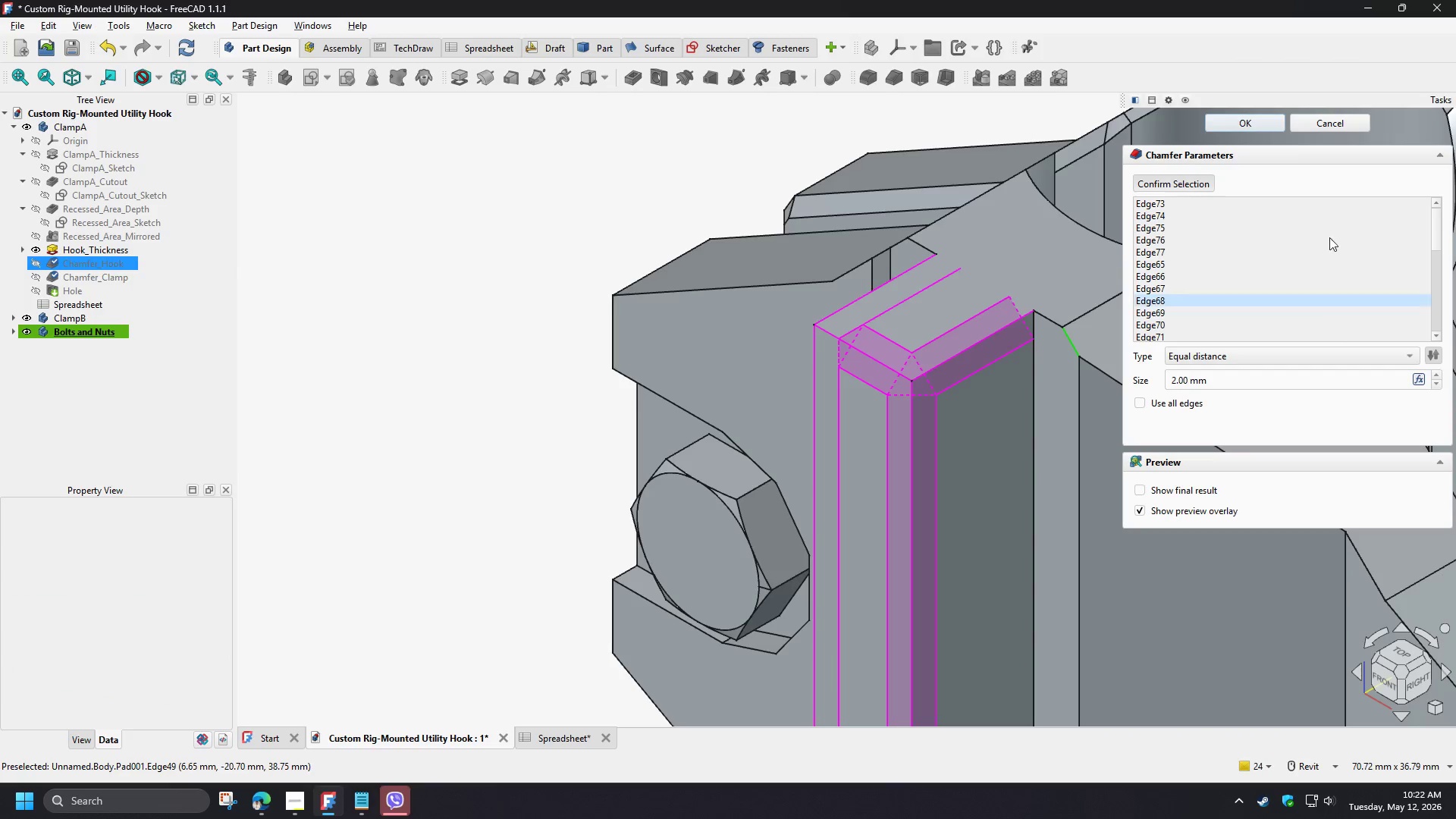 
left_click([1247, 117])
 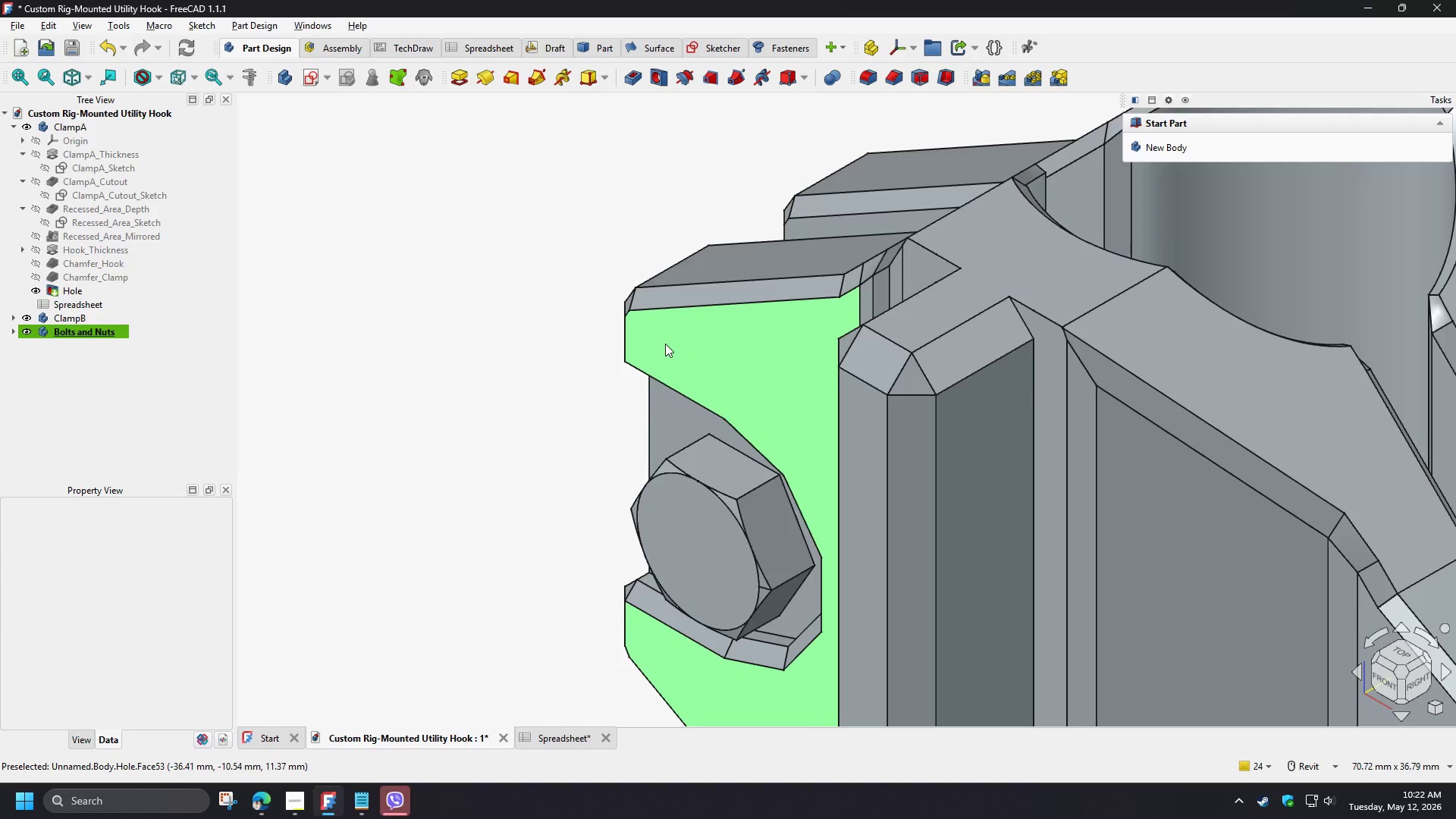 
hold_key(key=ShiftLeft, duration=1.5)
 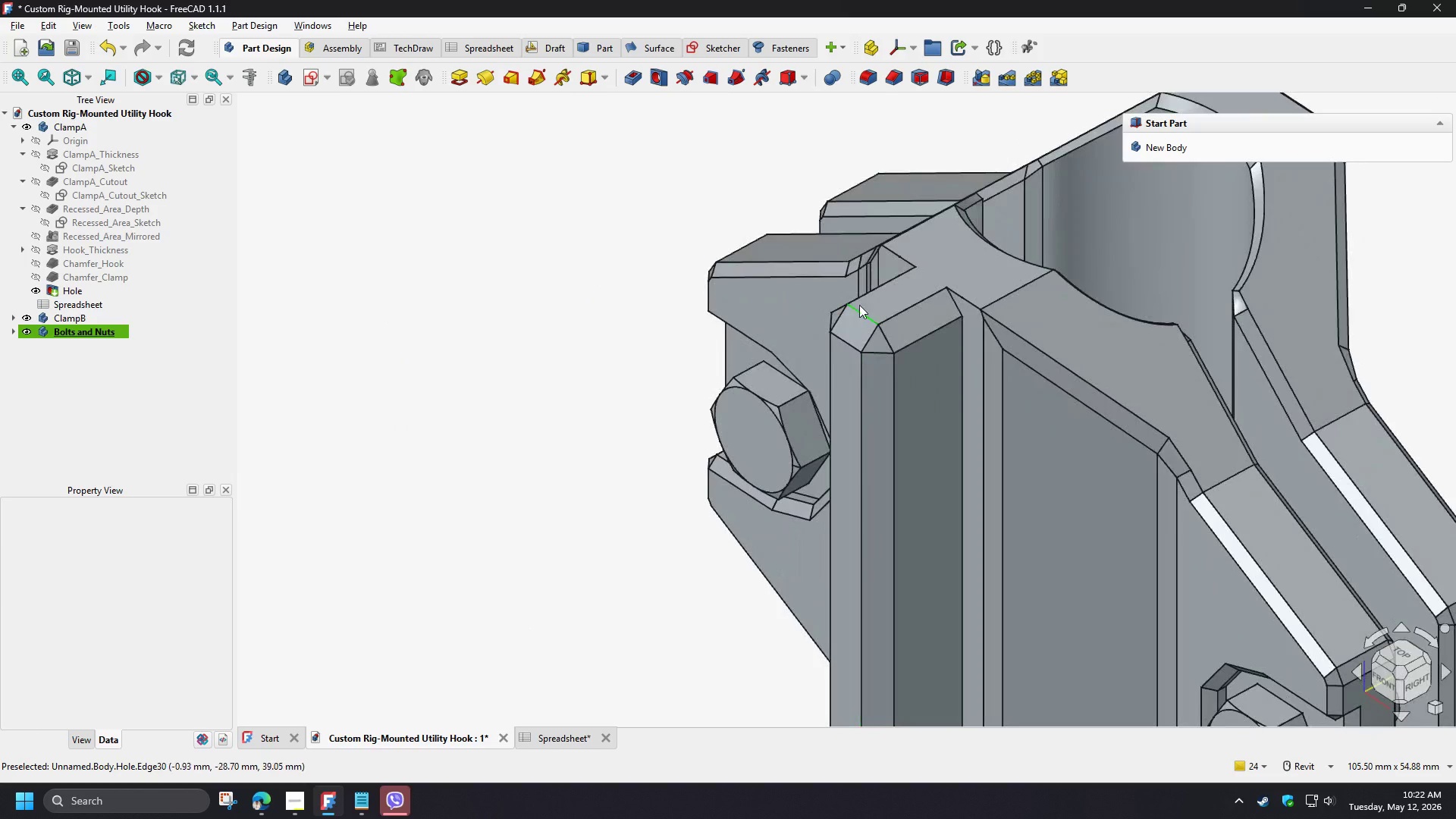 
scroll: coordinate [812, 265], scroll_direction: down, amount: 2.0
 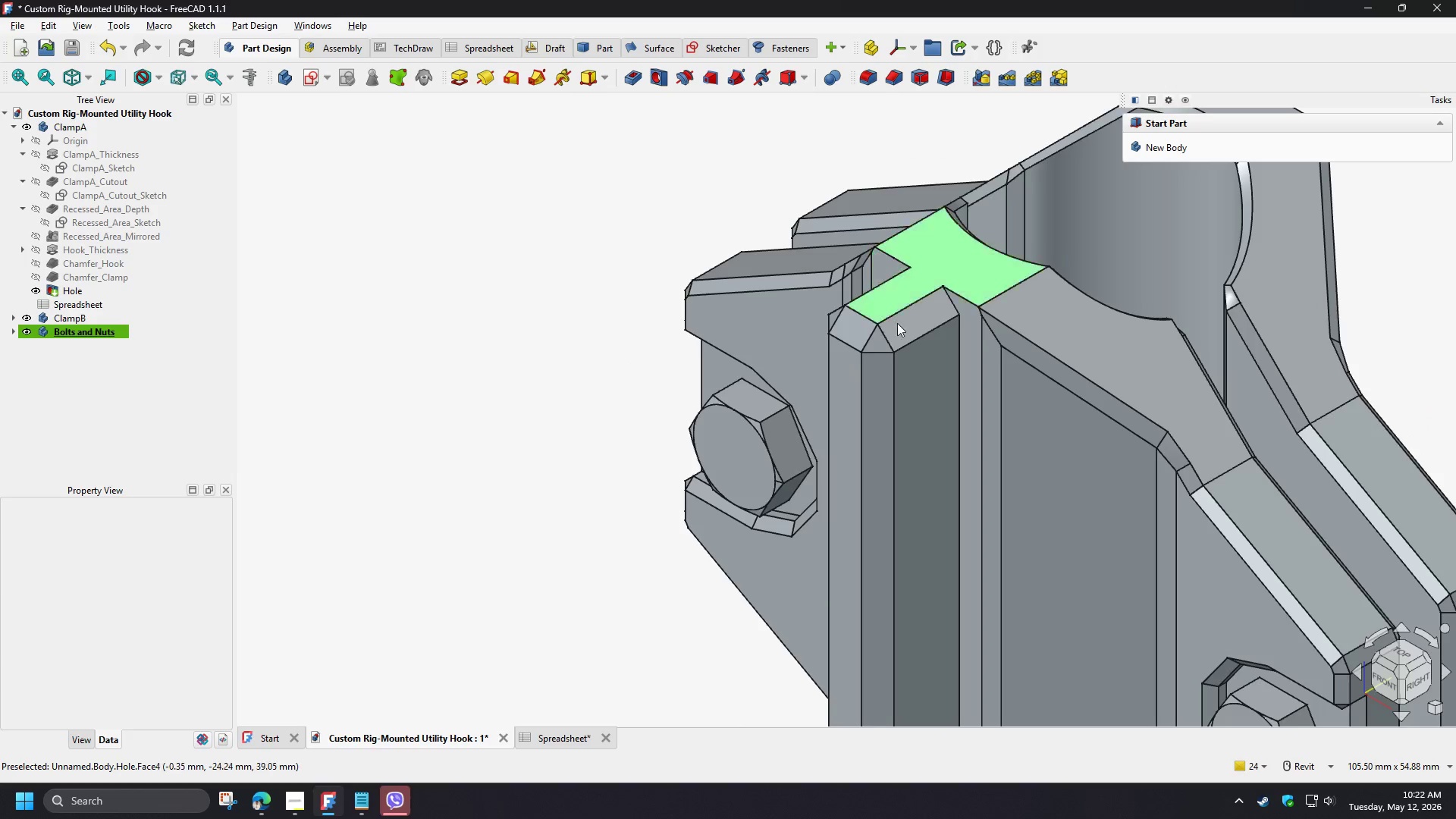 
hold_key(key=ShiftLeft, duration=0.42)
 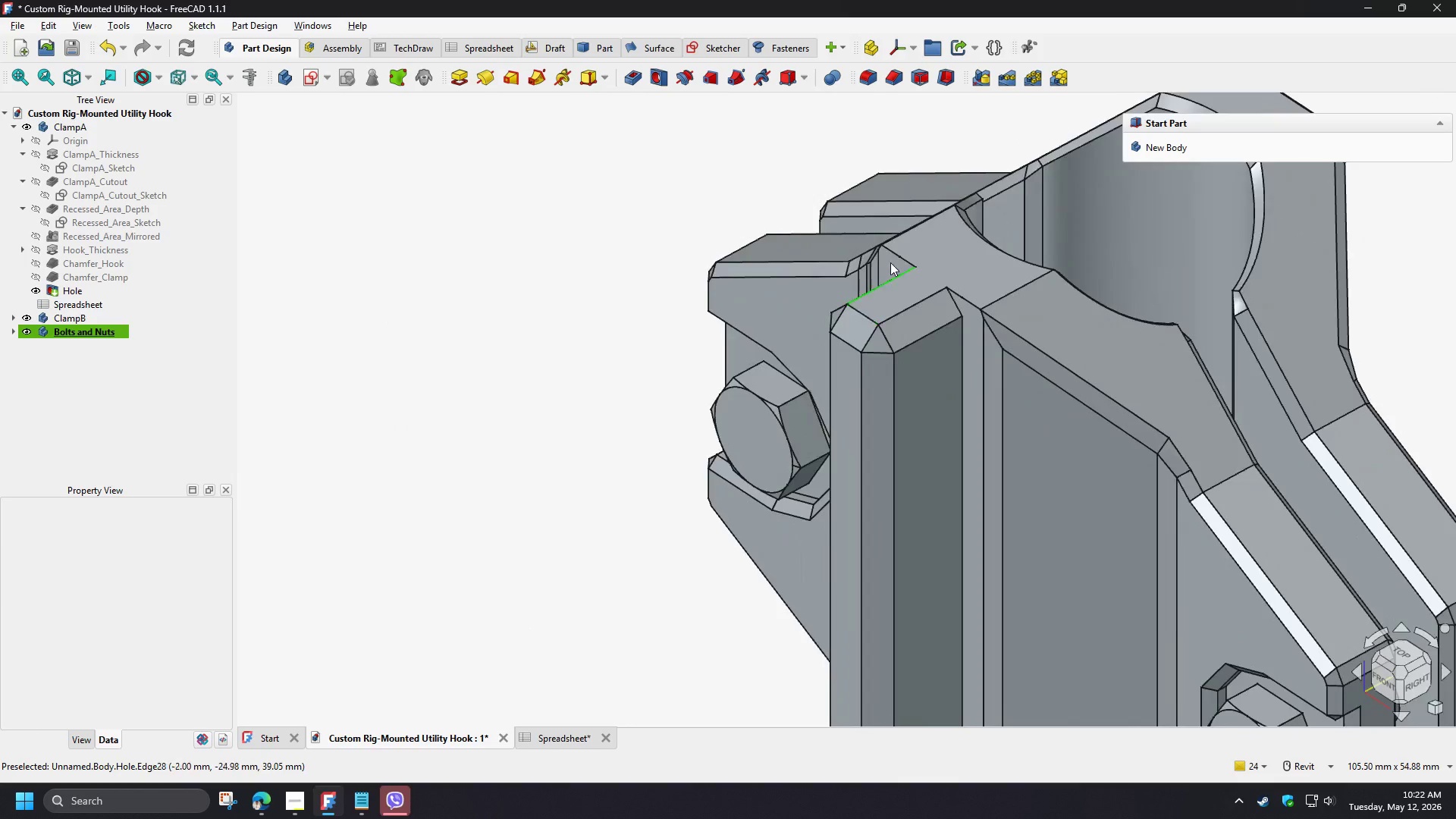 
scroll: coordinate [921, 243], scroll_direction: down, amount: 5.0
 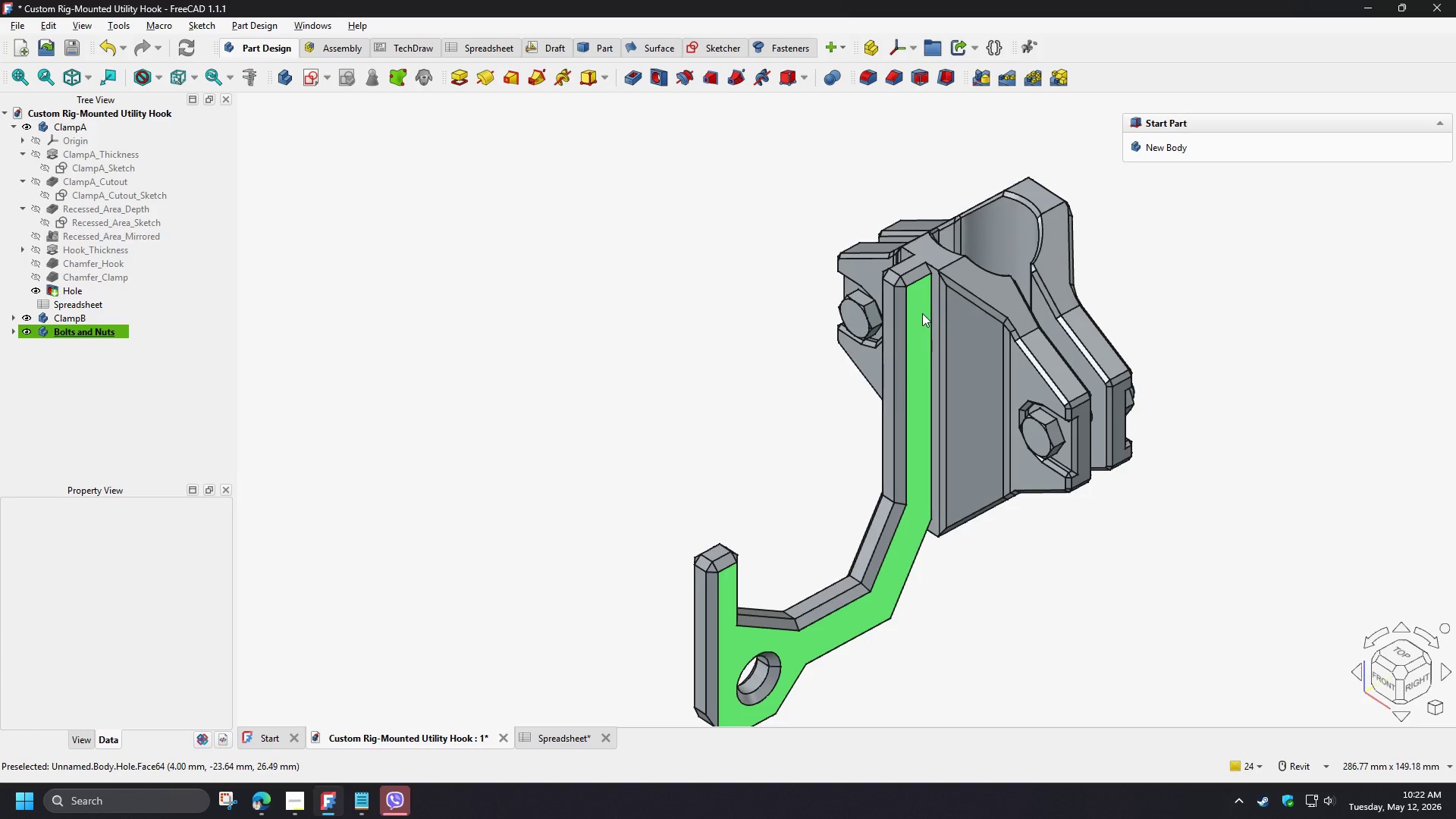 
key(Numpad0)
 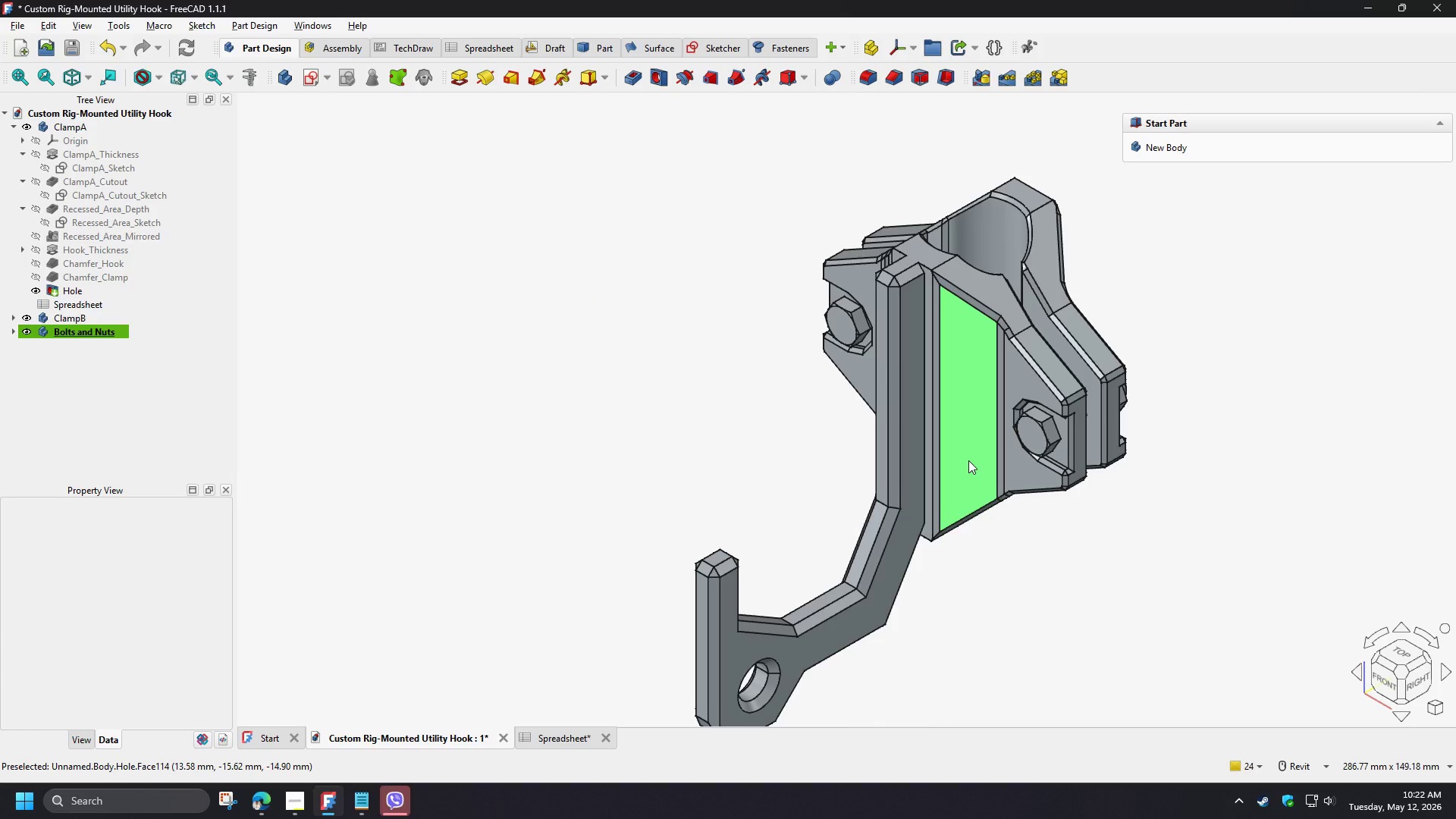 
type(vf)
 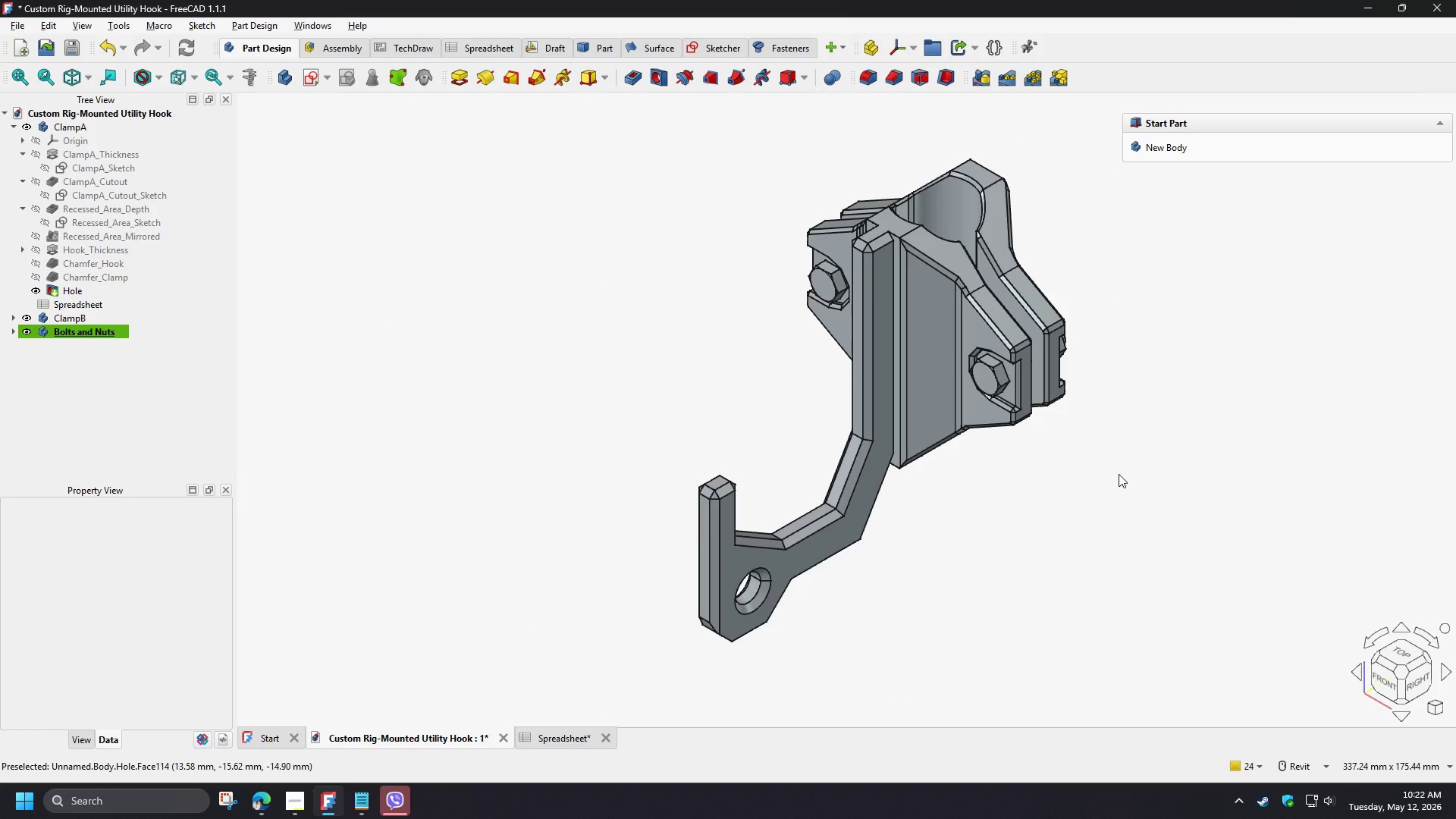 
key(Control+S)
 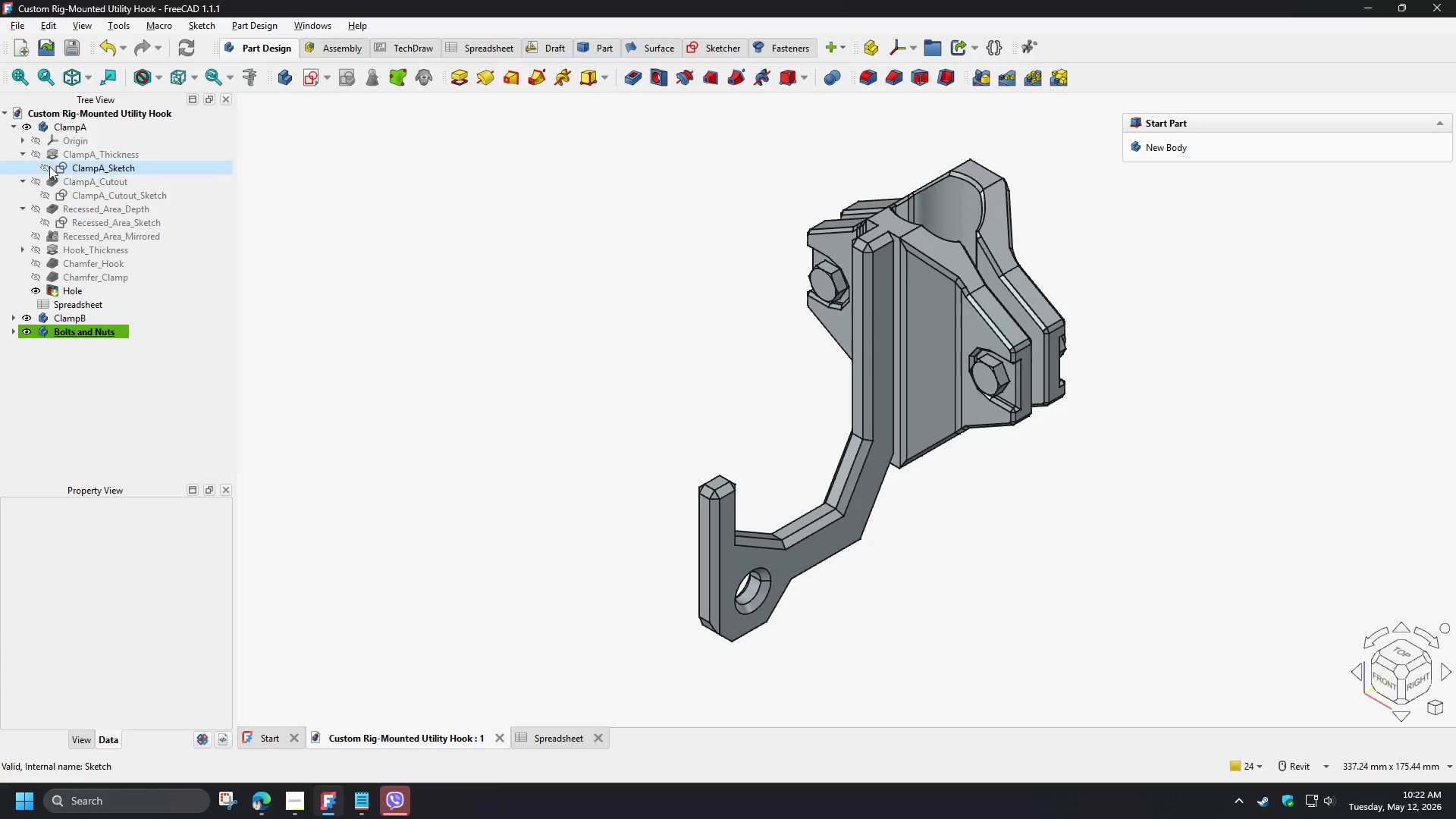 
left_click([13, 127])
 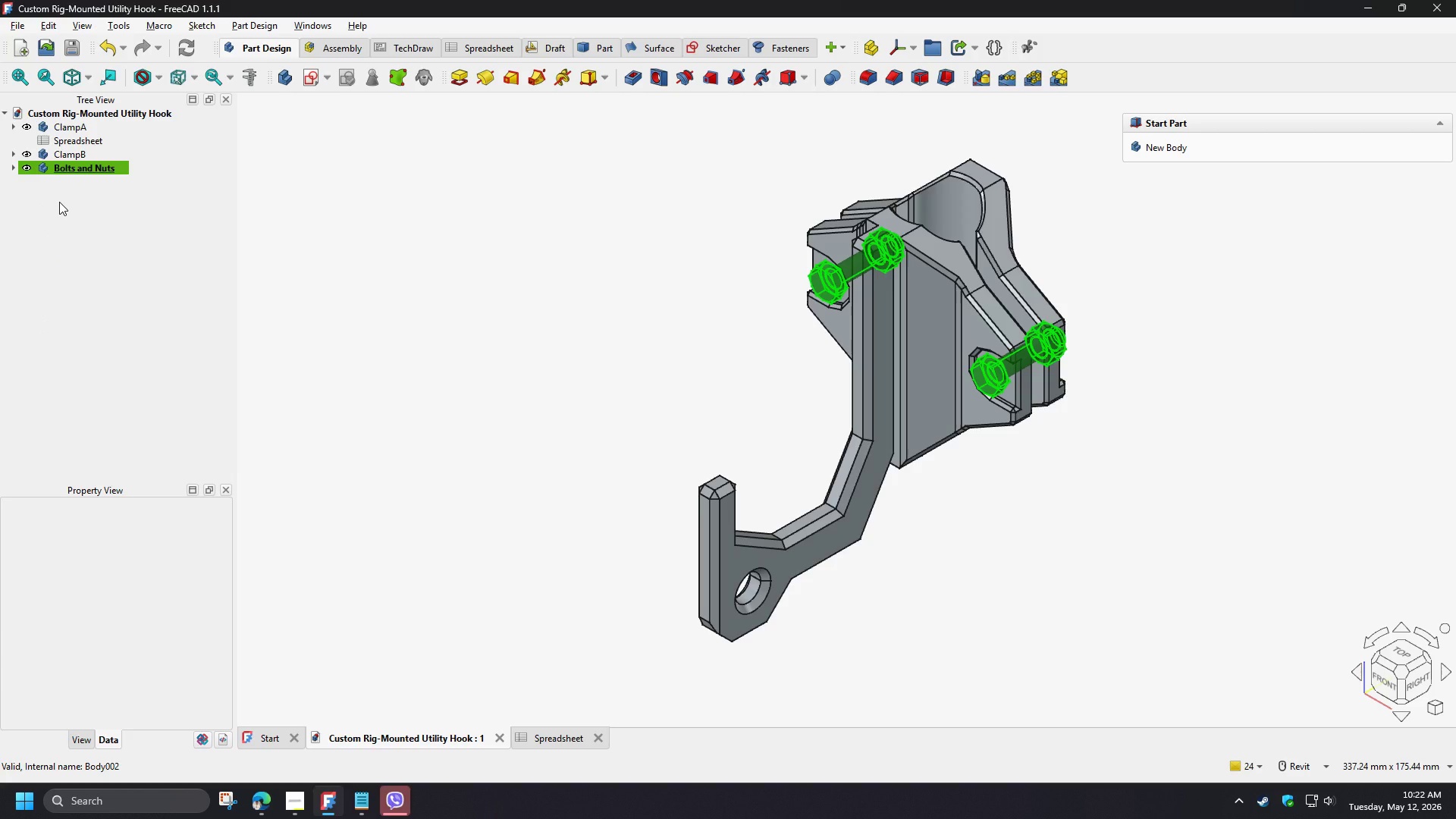 
left_click([59, 202])
 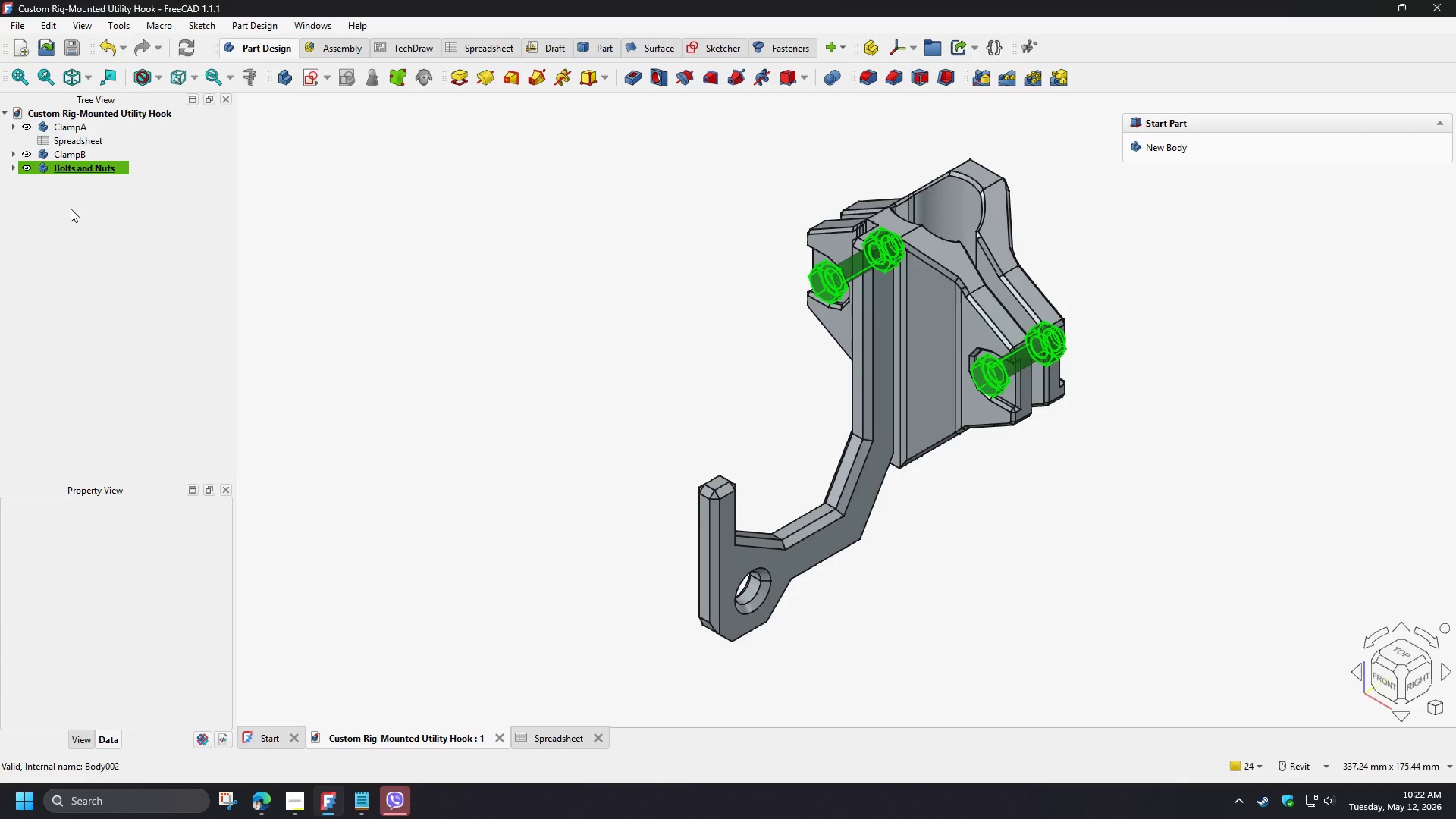 
key(Control+S)
 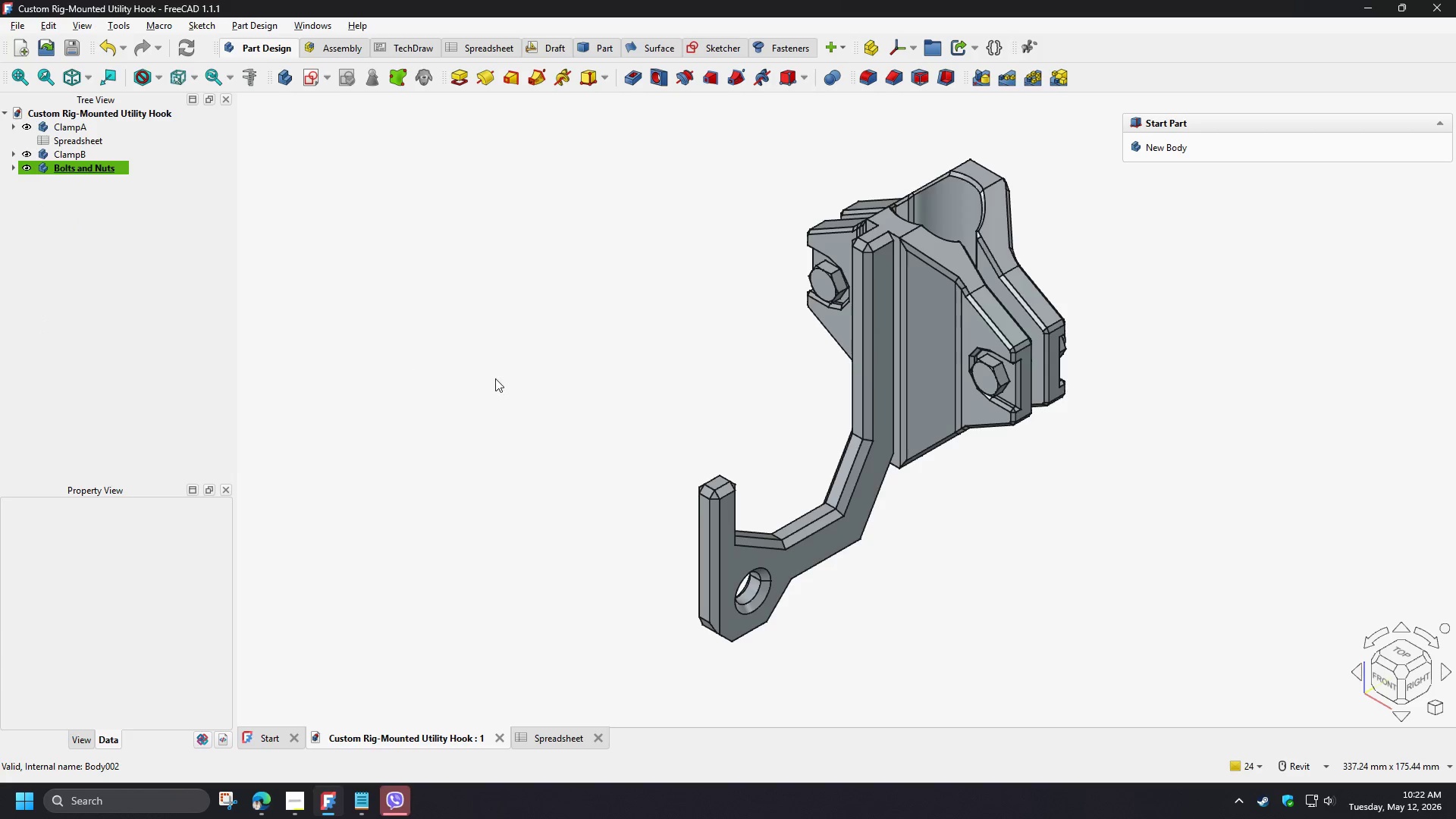 
left_click([495, 378])
 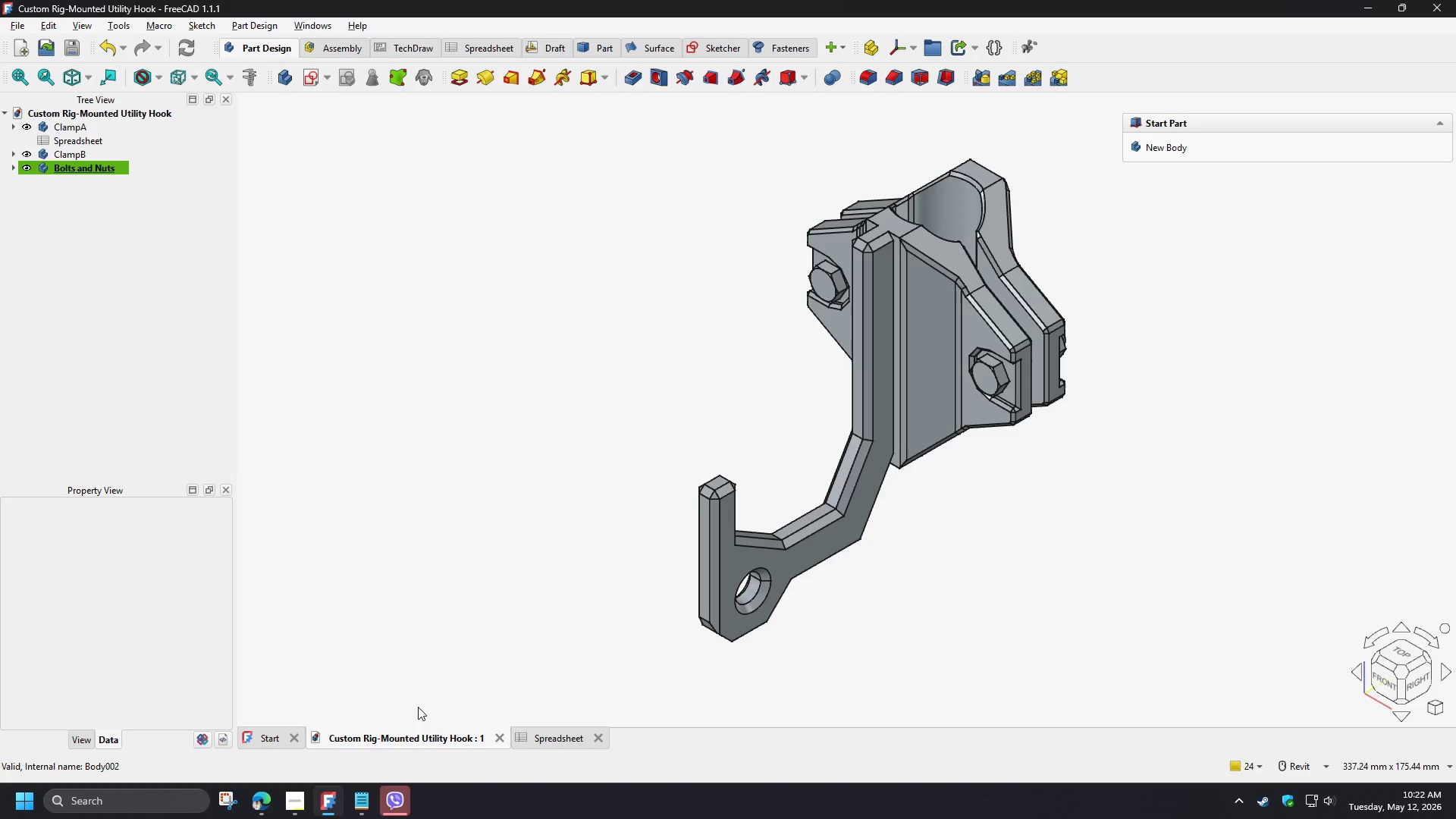 
left_click([400, 799])
 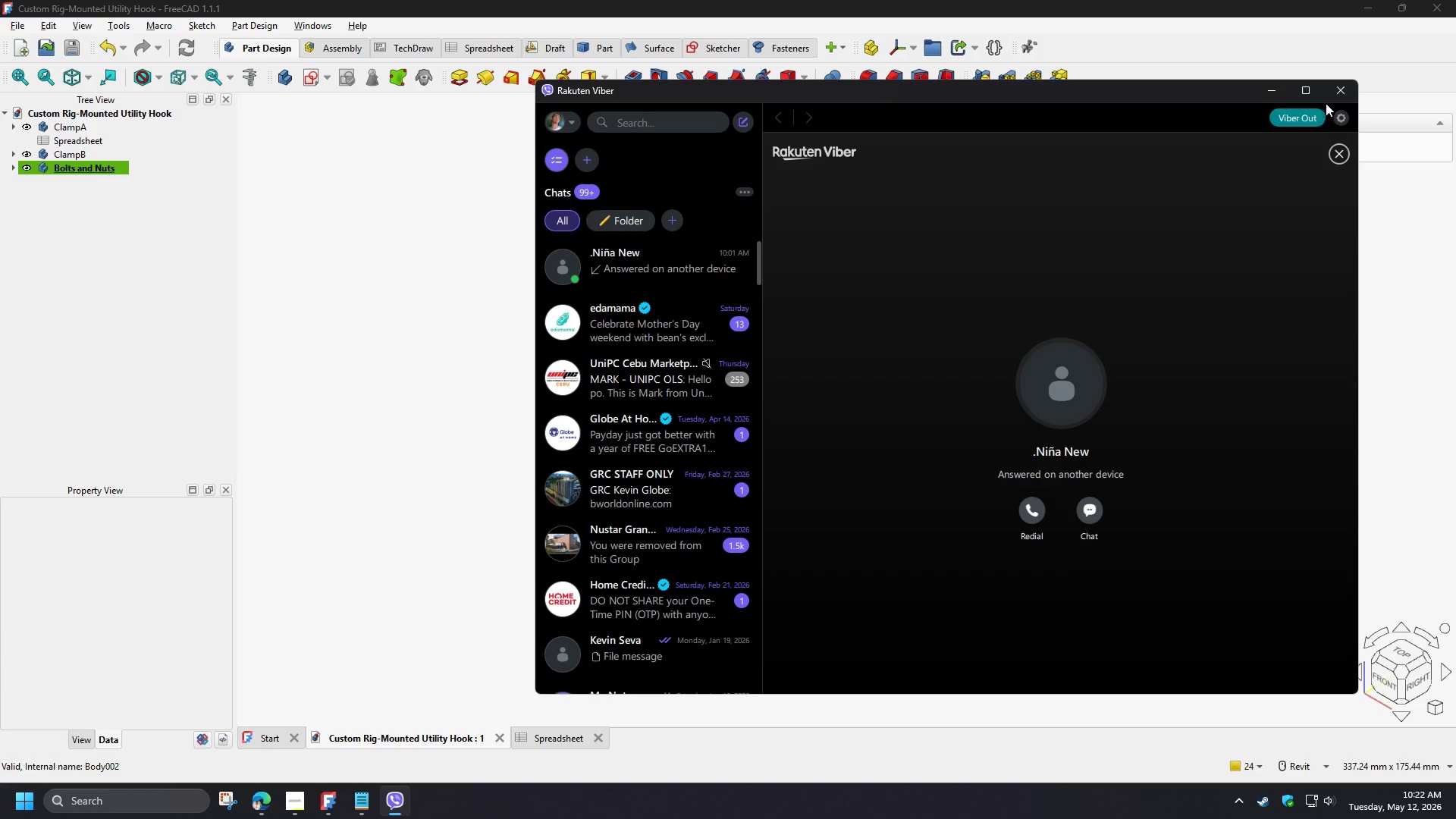 
left_click([1344, 98])
 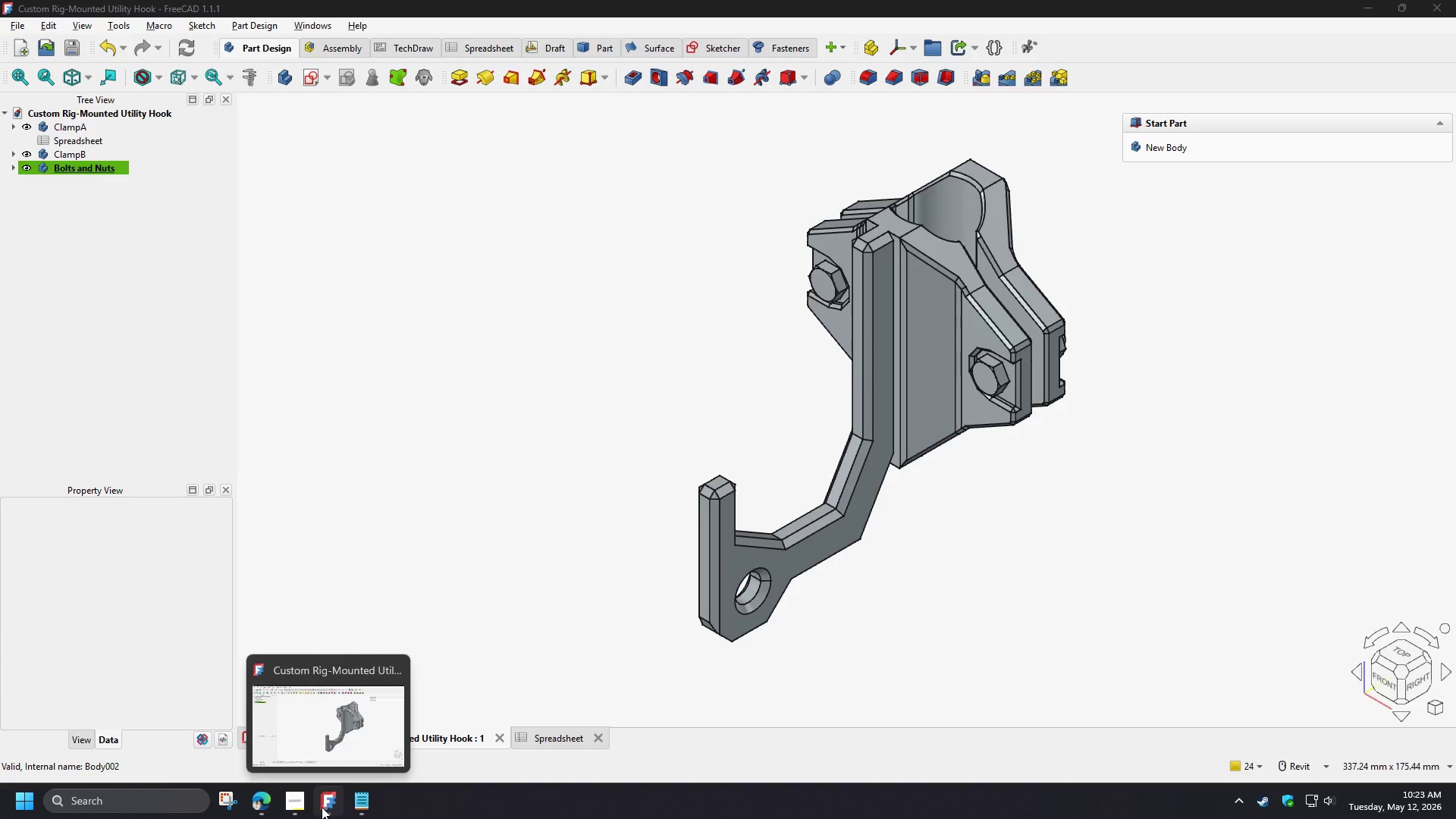 
left_click([307, 805])